 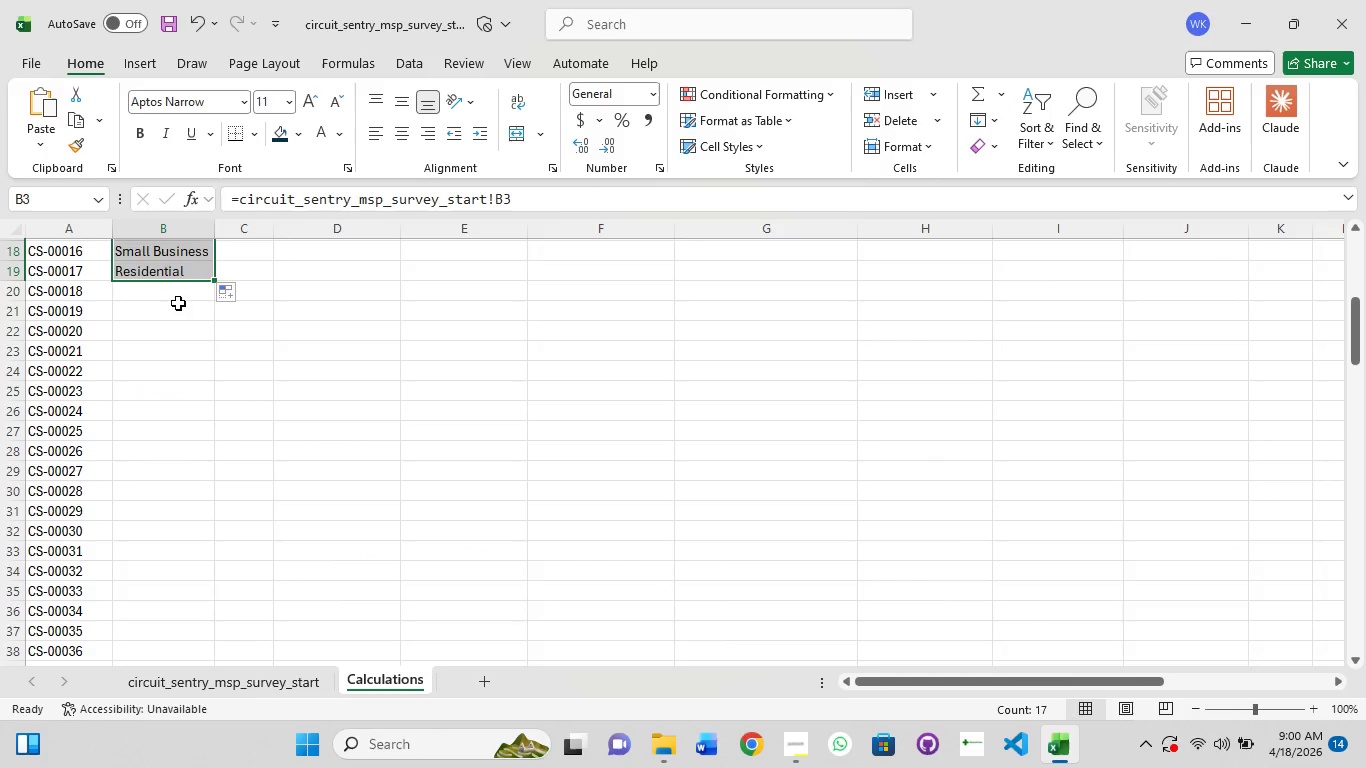 
left_click_drag(start_coordinate=[211, 284], to_coordinate=[188, 690])
 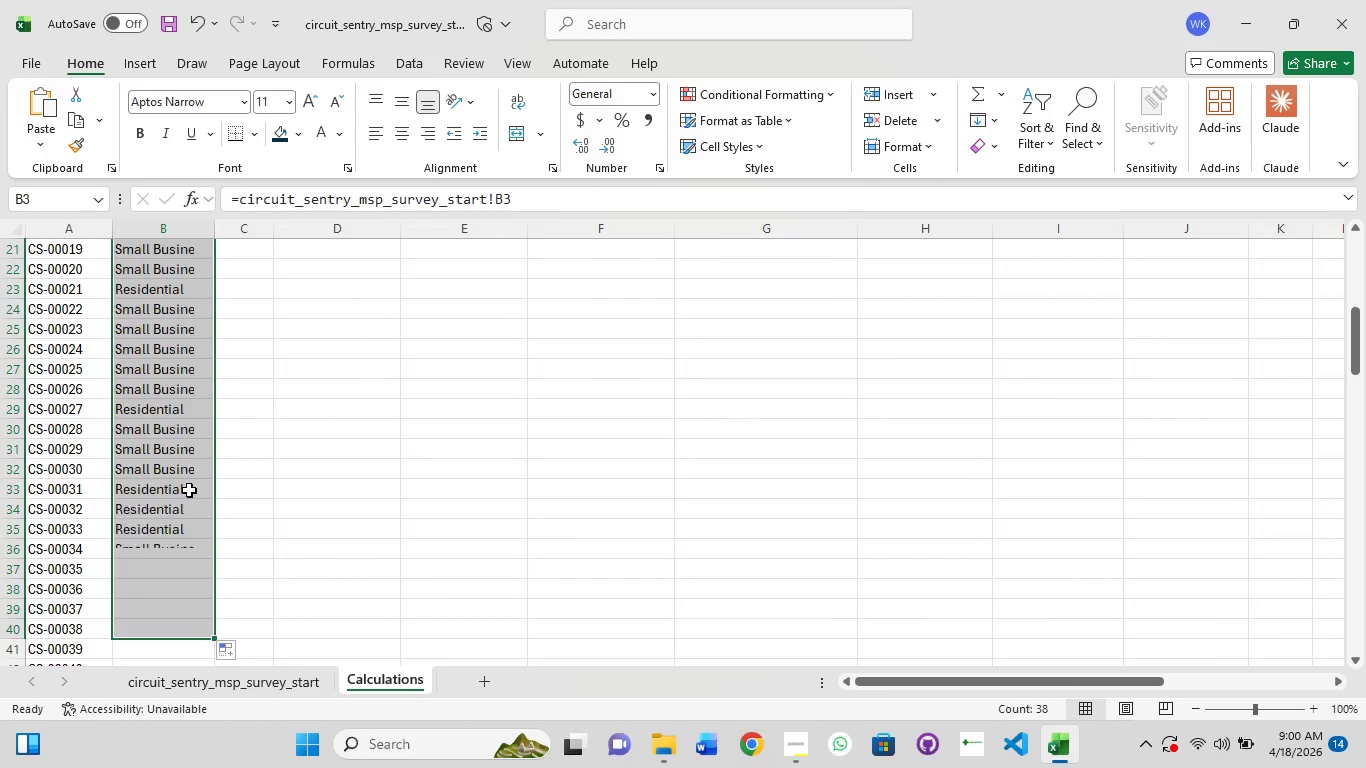 
scroll: coordinate [189, 490], scroll_direction: down, amount: 5.0
 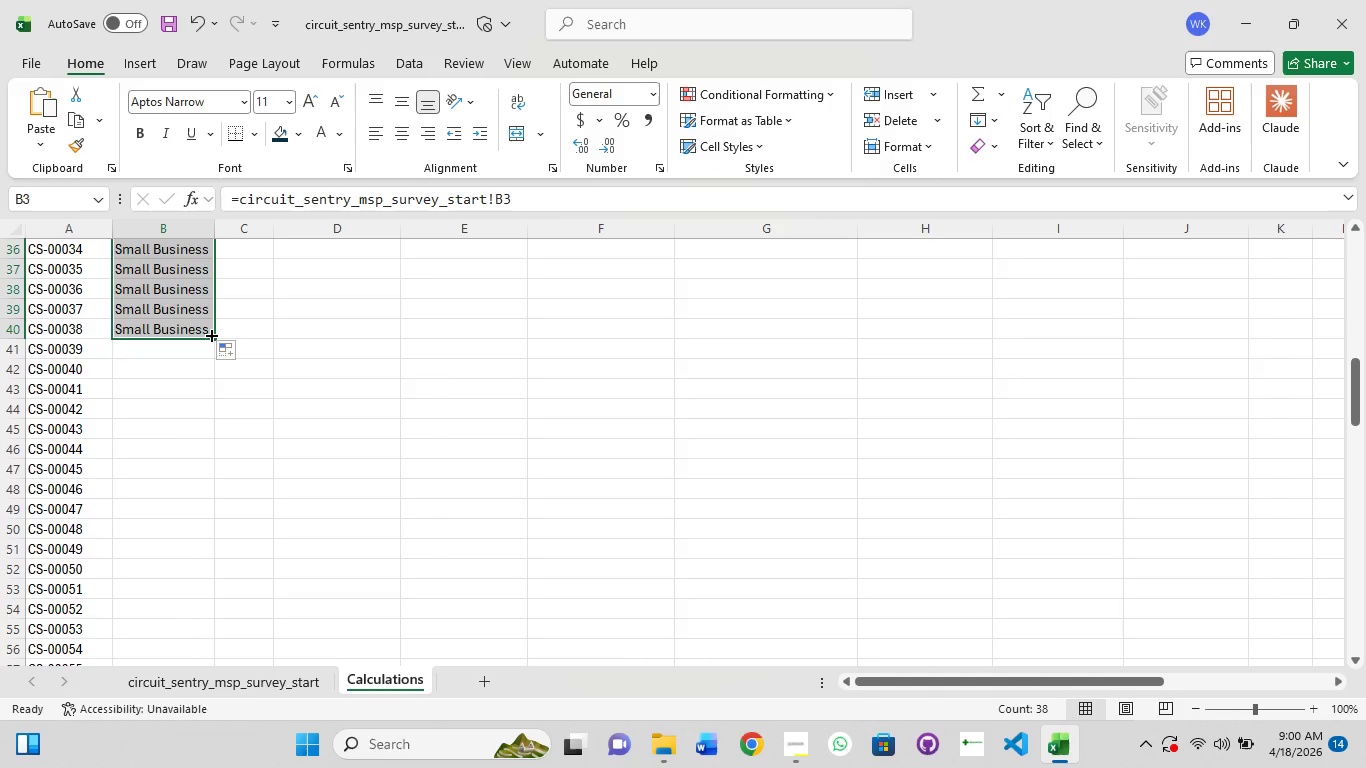 
left_click_drag(start_coordinate=[210, 334], to_coordinate=[156, 600])
 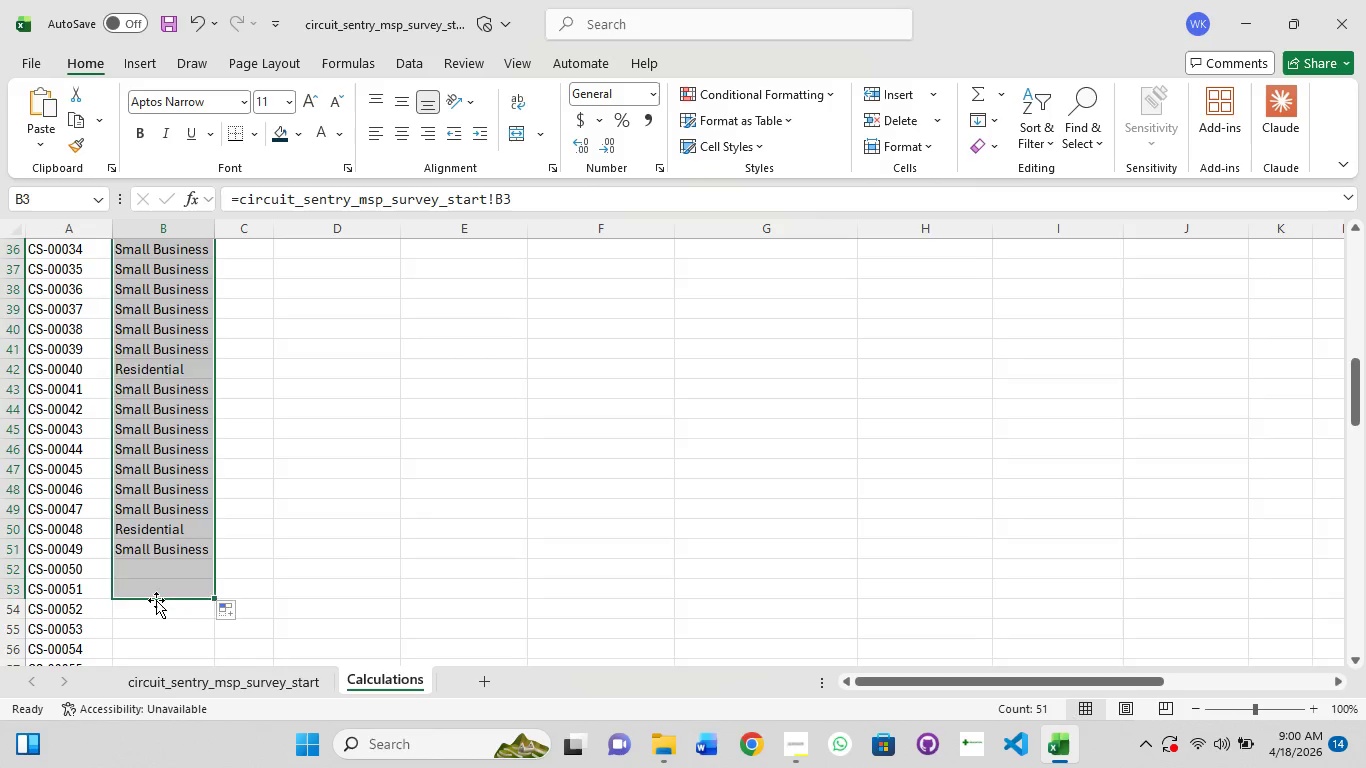 
scroll: coordinate [156, 600], scroll_direction: down, amount: 4.0
 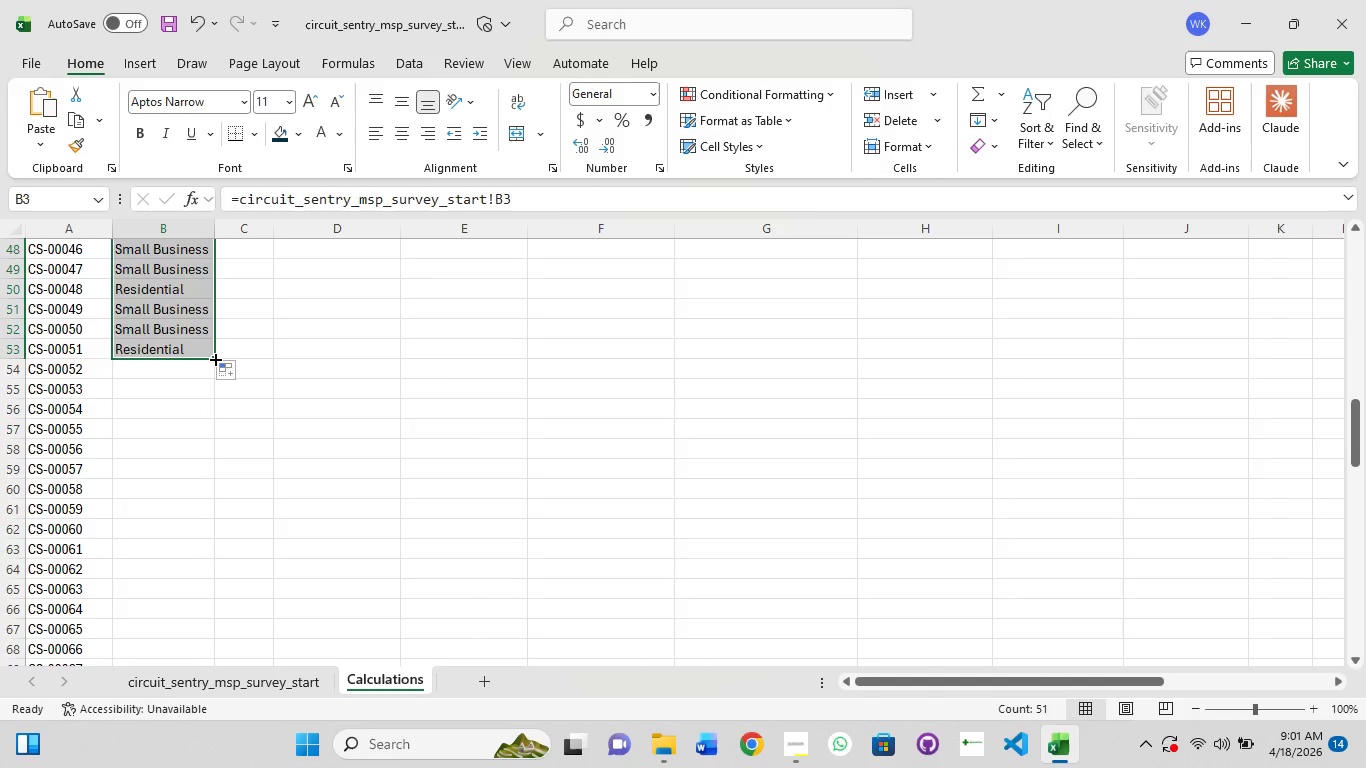 
left_click_drag(start_coordinate=[214, 358], to_coordinate=[157, 750])
 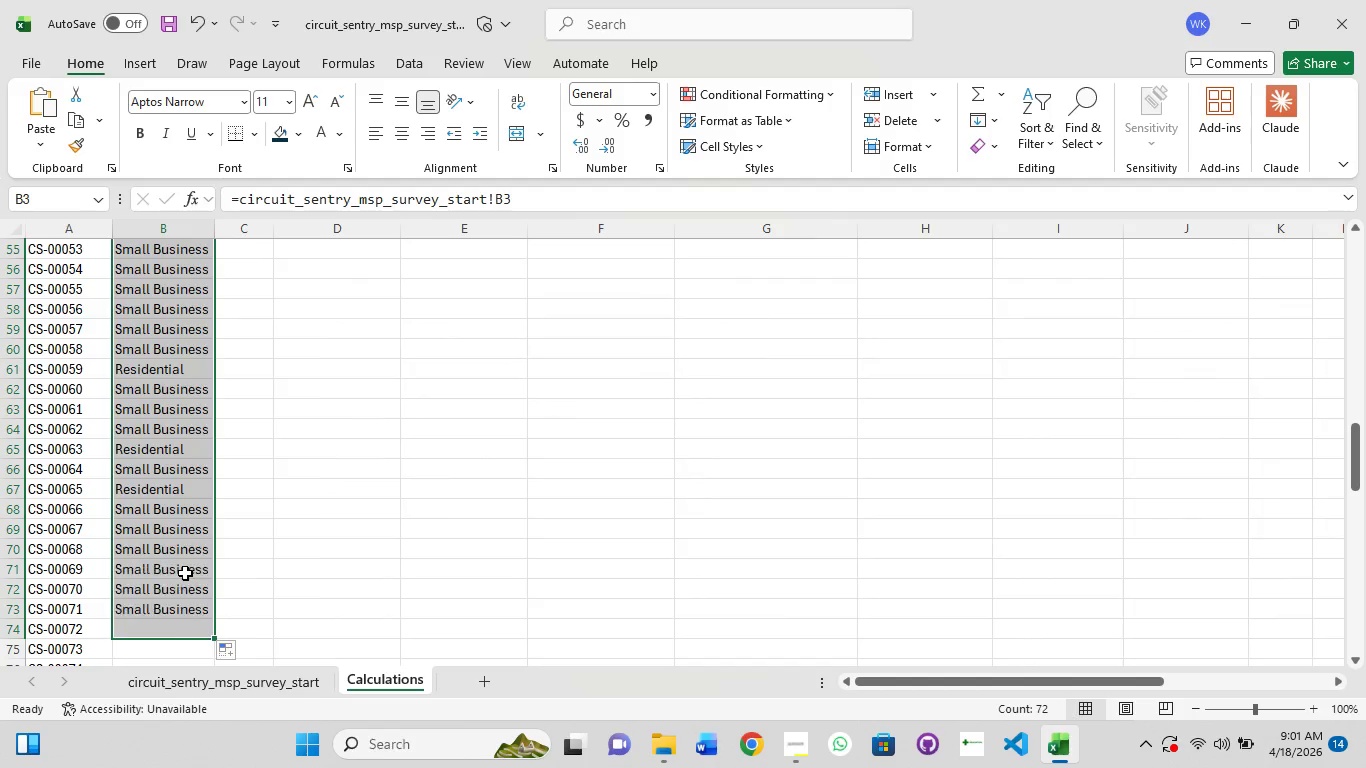 
scroll: coordinate [184, 576], scroll_direction: down, amount: 3.0
 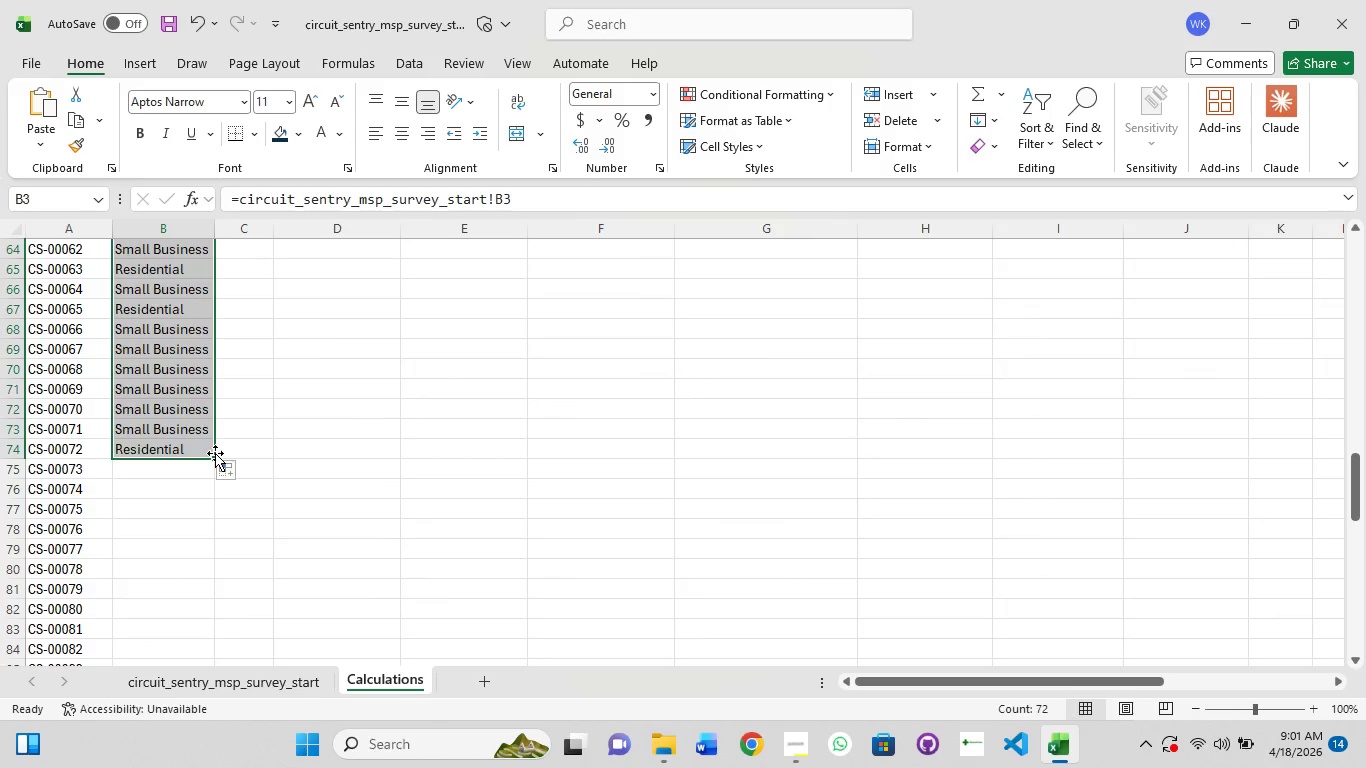 
left_click_drag(start_coordinate=[215, 455], to_coordinate=[185, 687])
 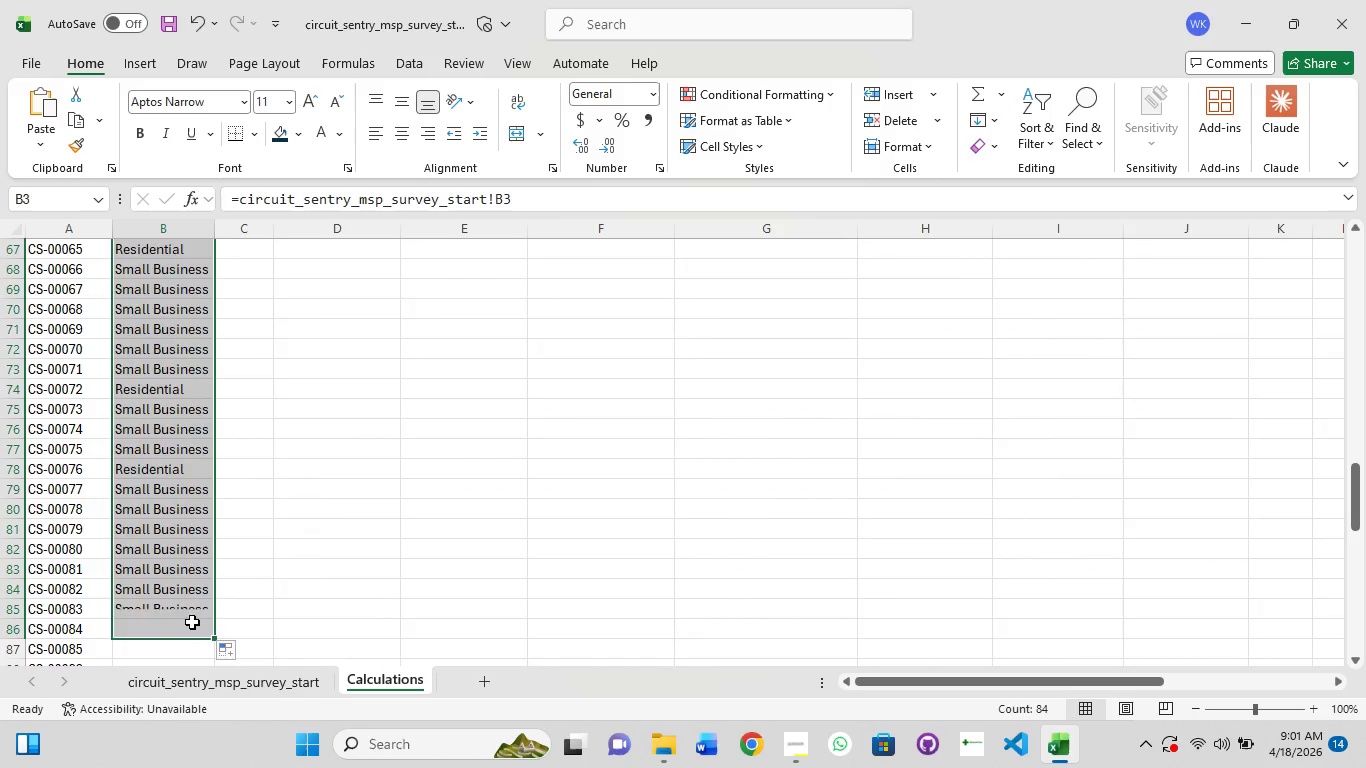 
scroll: coordinate [195, 616], scroll_direction: down, amount: 3.0
 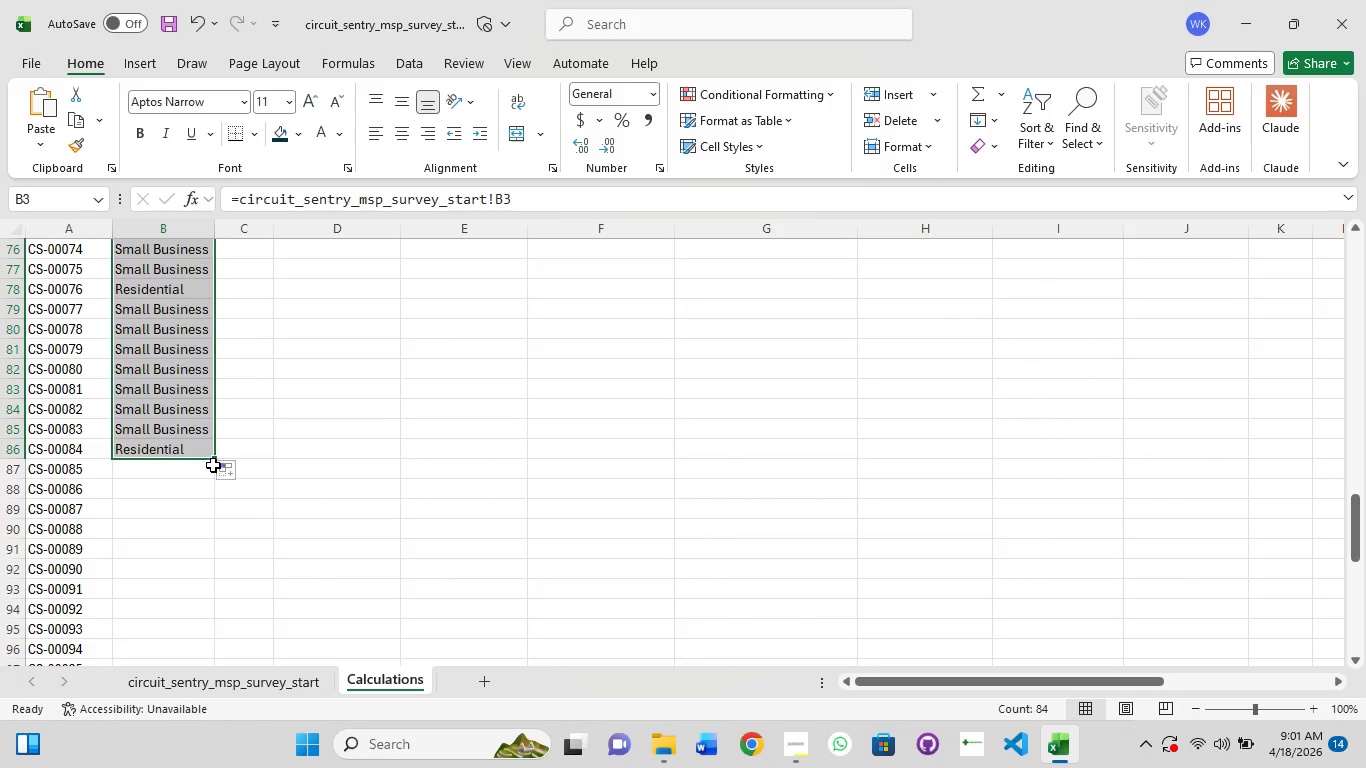 
left_click_drag(start_coordinate=[213, 459], to_coordinate=[193, 710])
 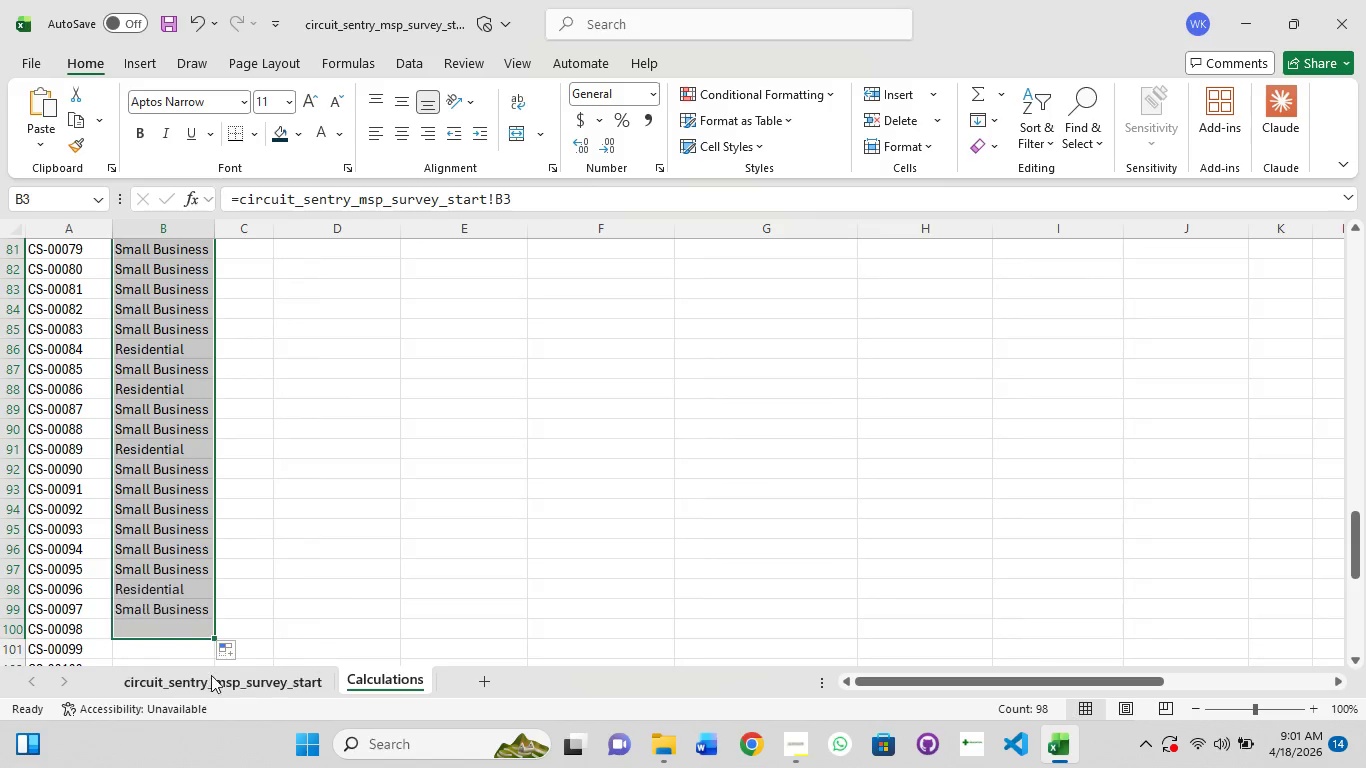 
scroll: coordinate [211, 675], scroll_direction: down, amount: 4.0
 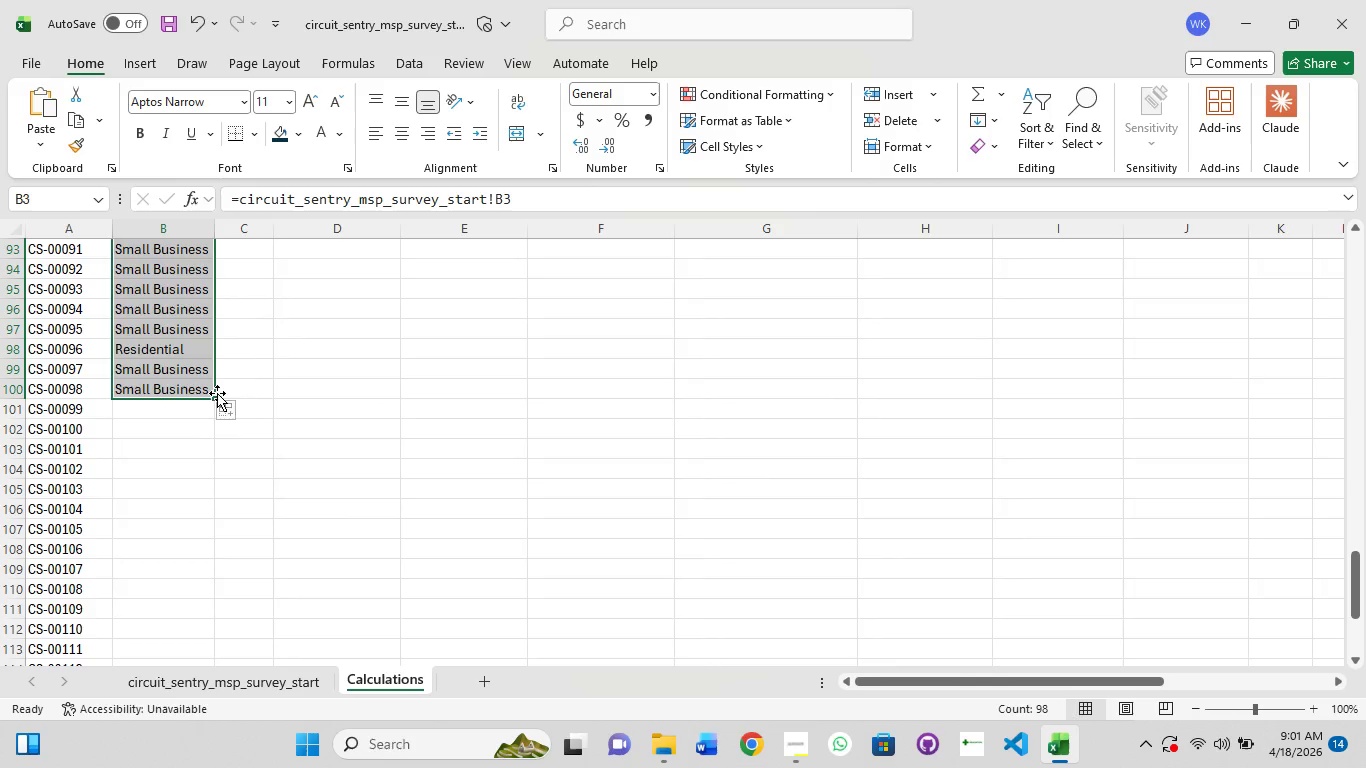 
left_click_drag(start_coordinate=[211, 401], to_coordinate=[170, 709])
 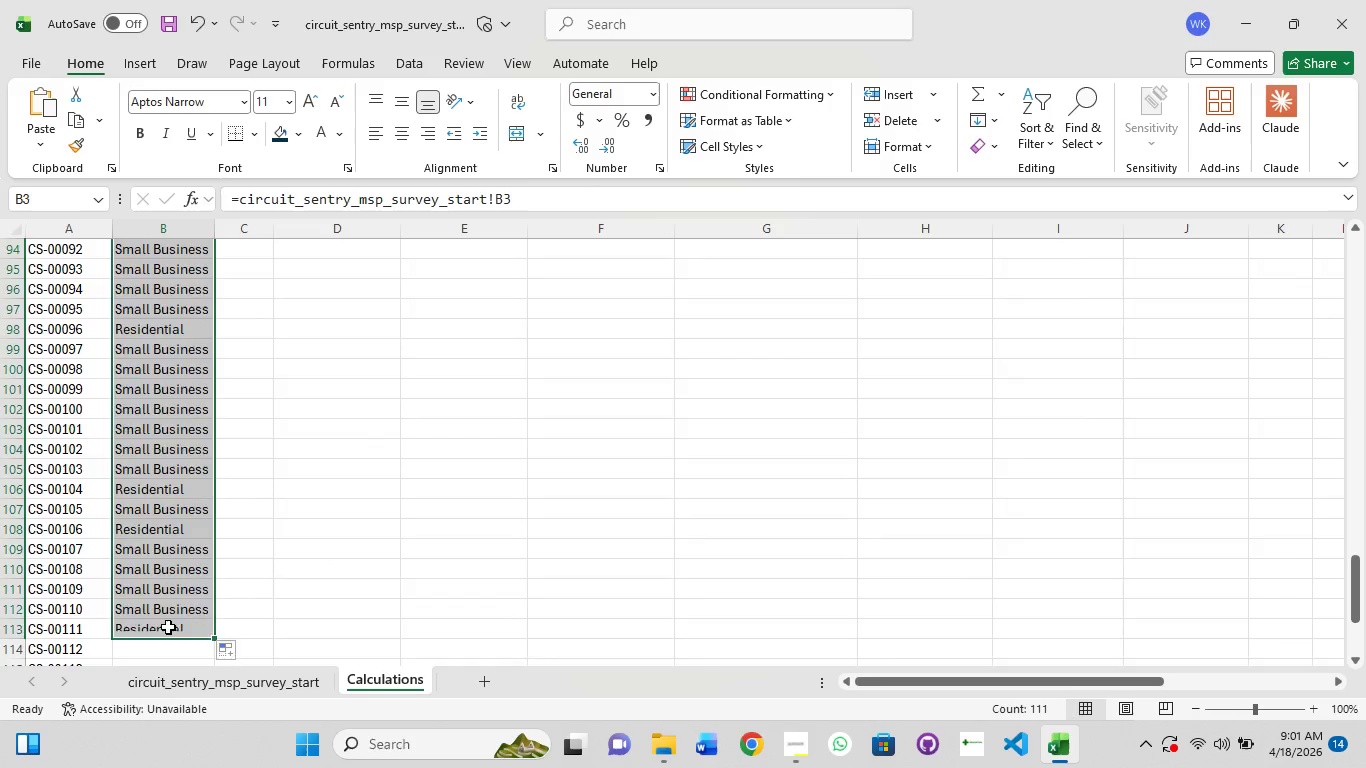 
scroll: coordinate [168, 627], scroll_direction: down, amount: 5.0
 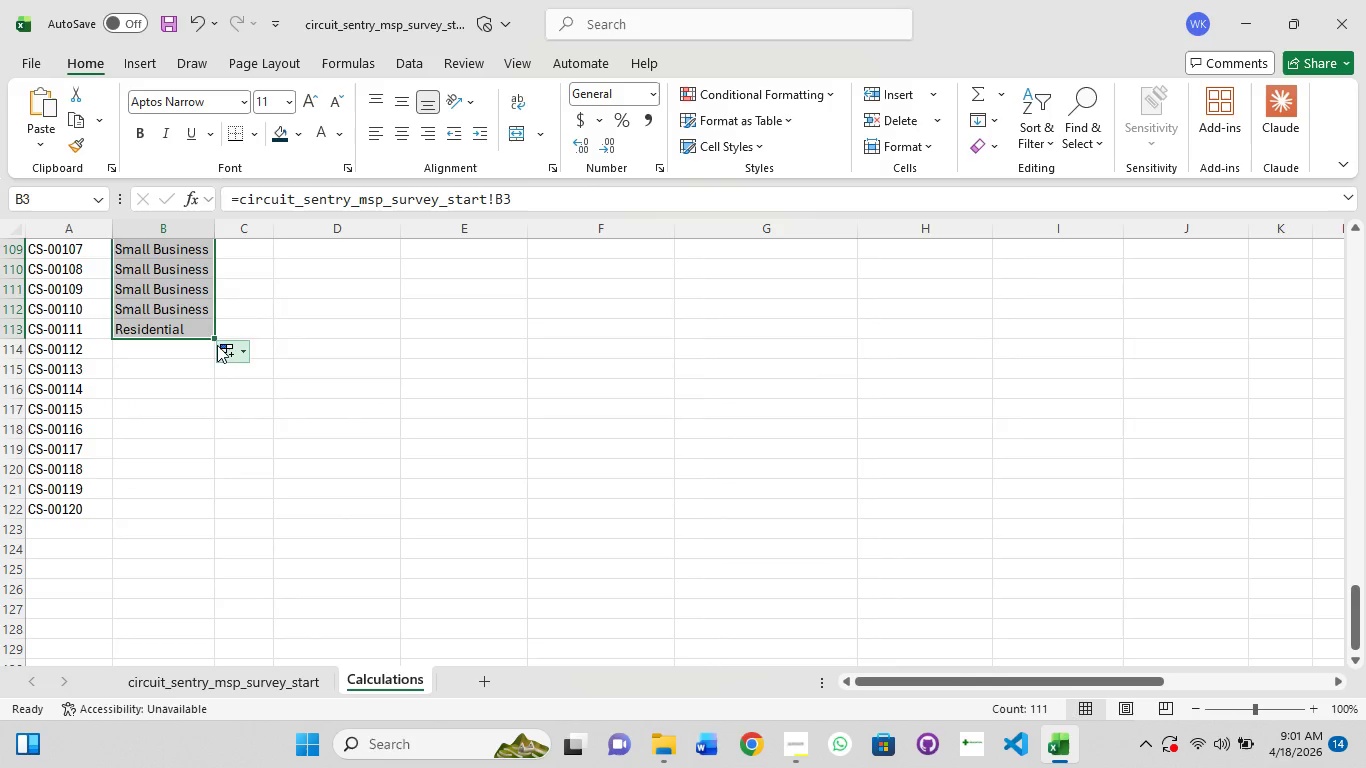 
left_click_drag(start_coordinate=[214, 342], to_coordinate=[211, 515])
 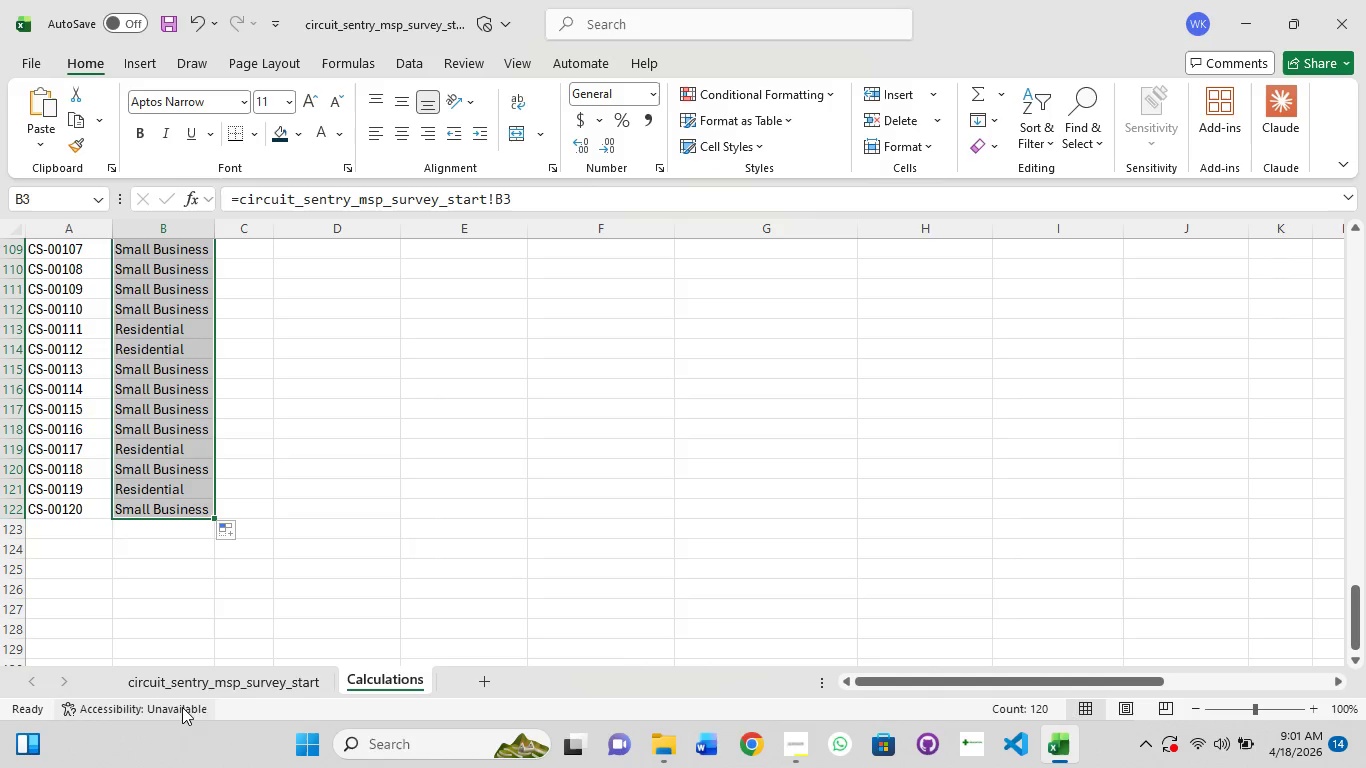 
left_click([203, 675])
 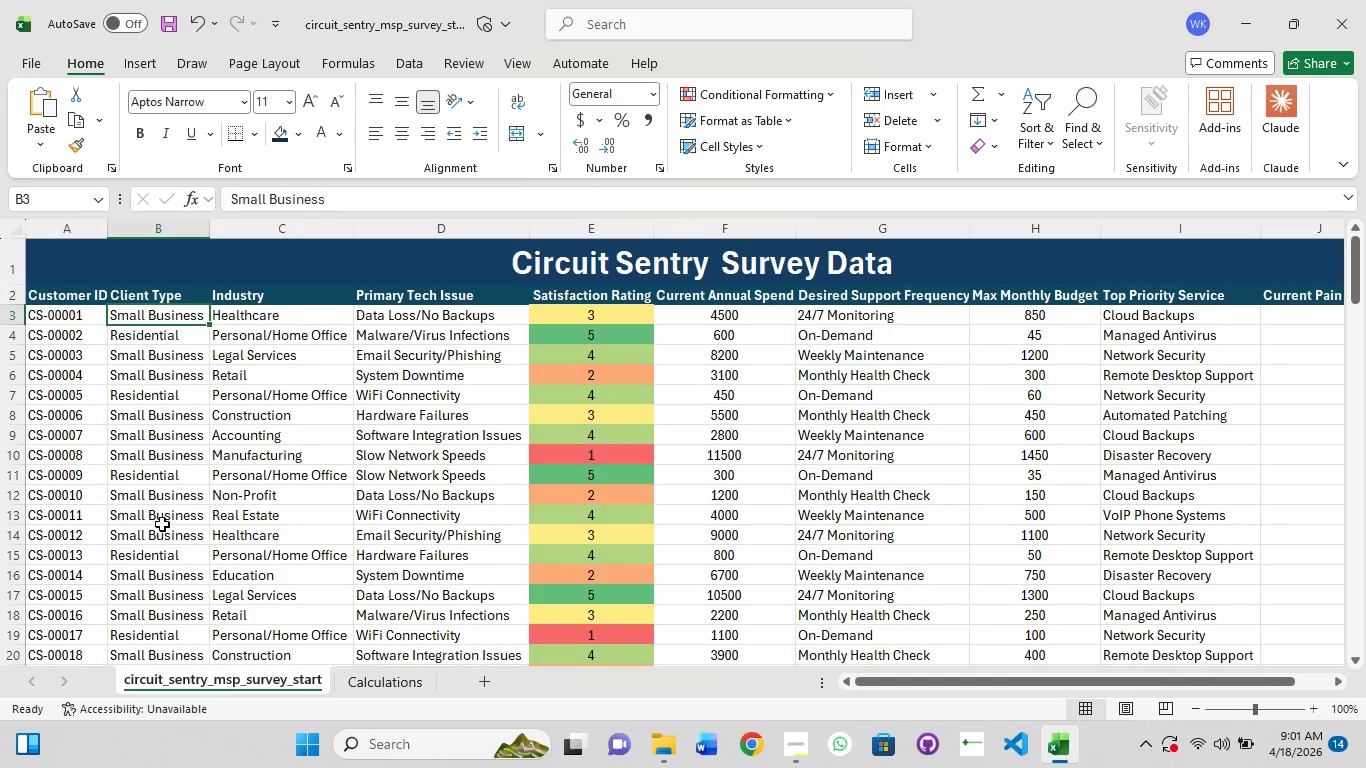 
scroll: coordinate [149, 523], scroll_direction: down, amount: 38.0
 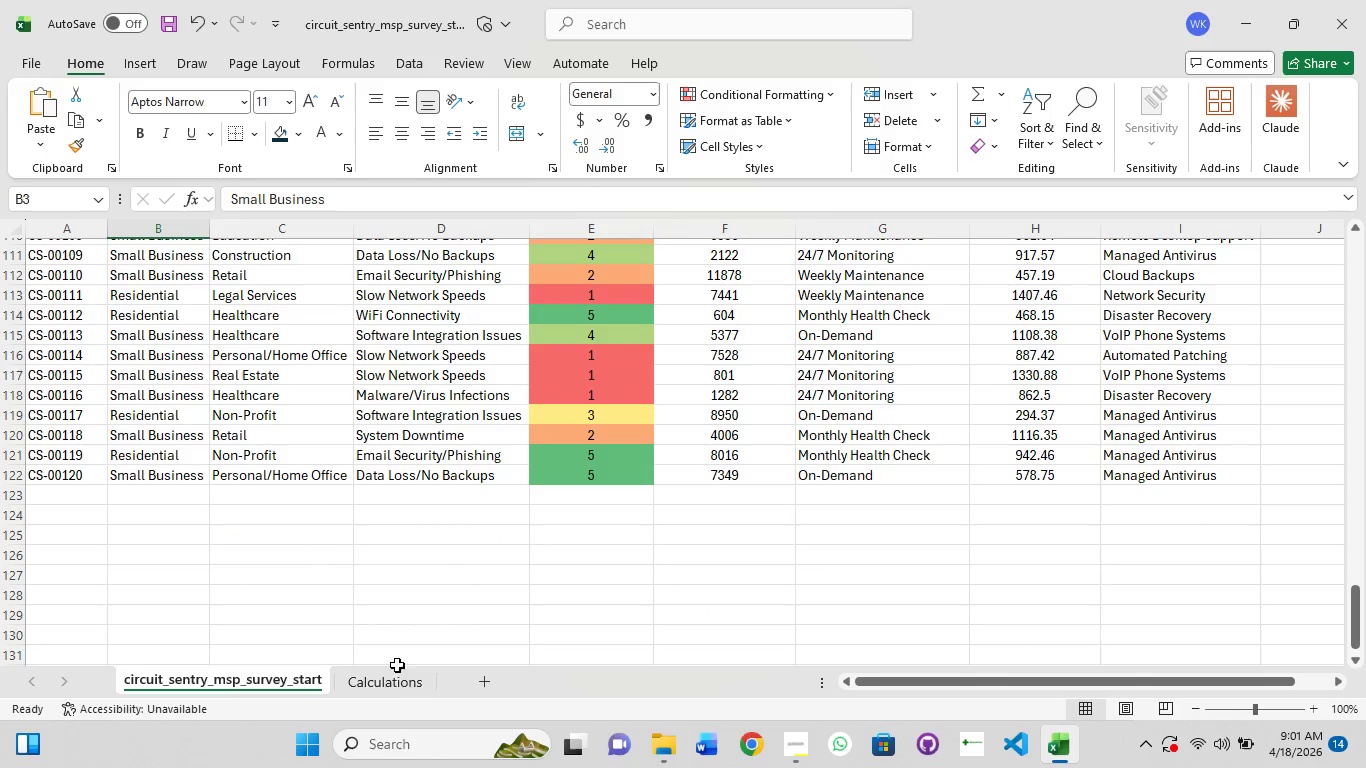 
left_click([391, 683])
 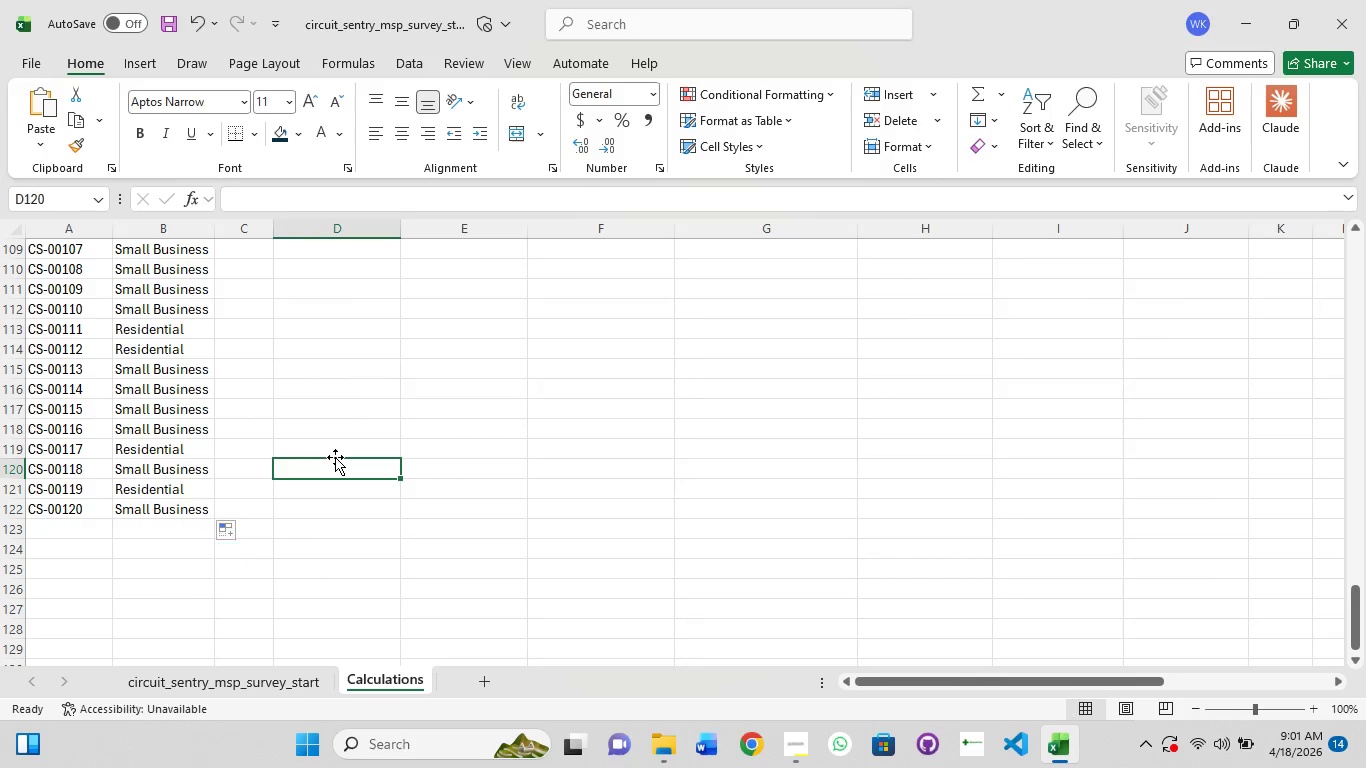 
scroll: coordinate [335, 457], scroll_direction: up, amount: 42.0
 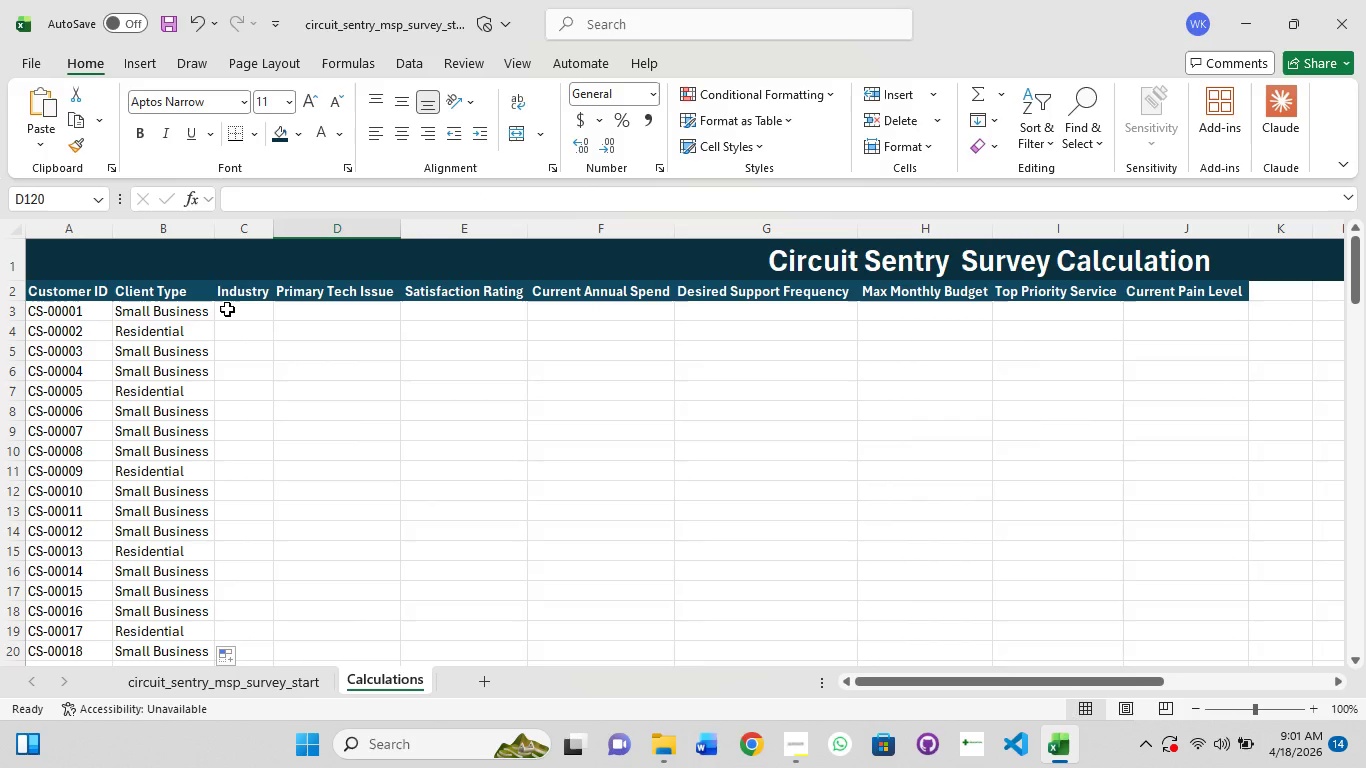 
left_click([233, 311])
 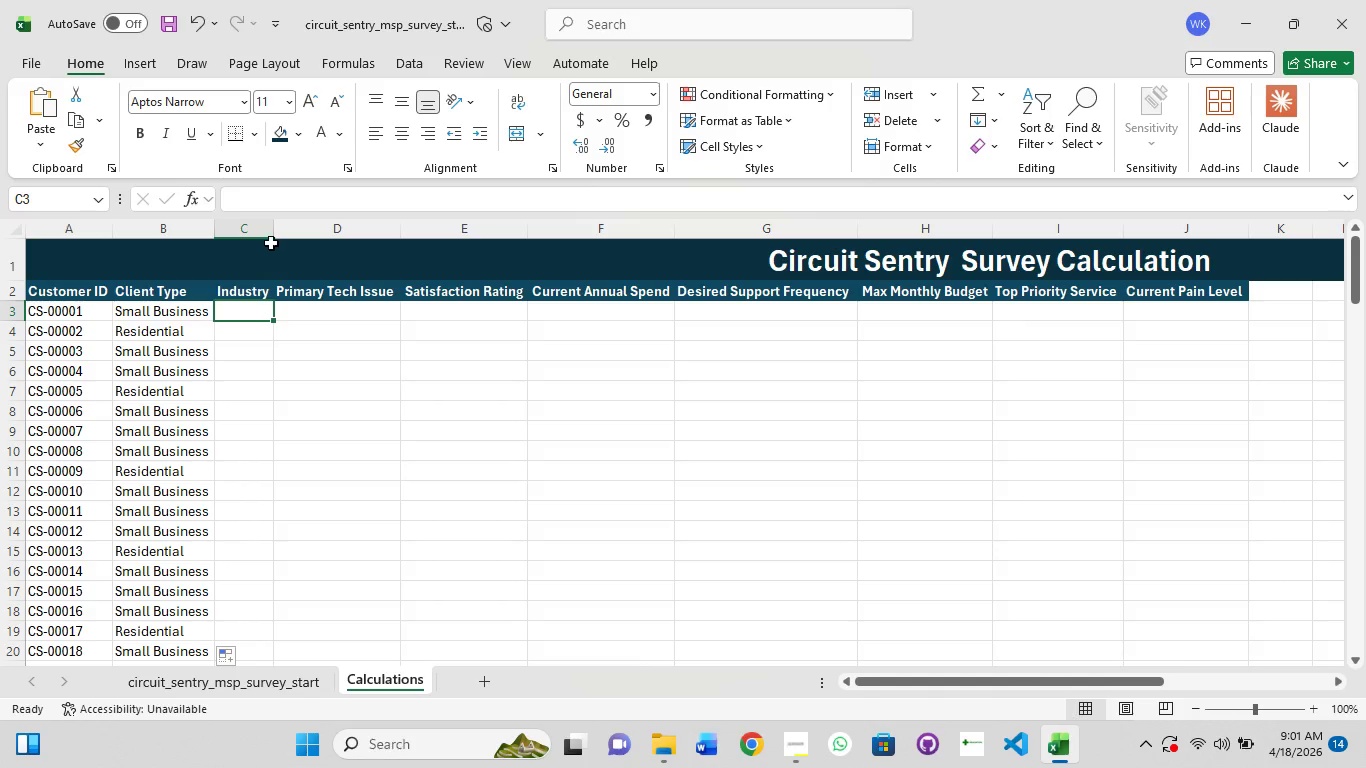 
left_click([277, 228])
 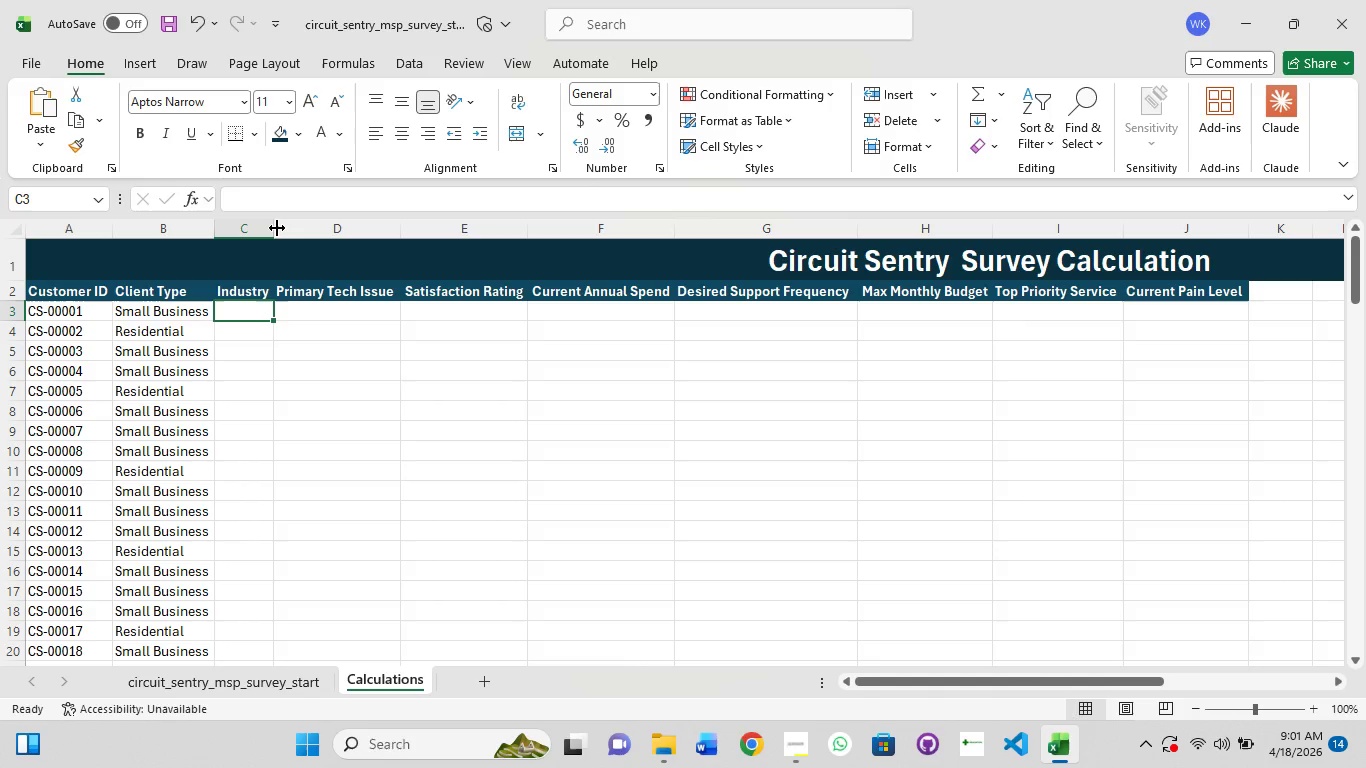 
left_click([277, 228])
 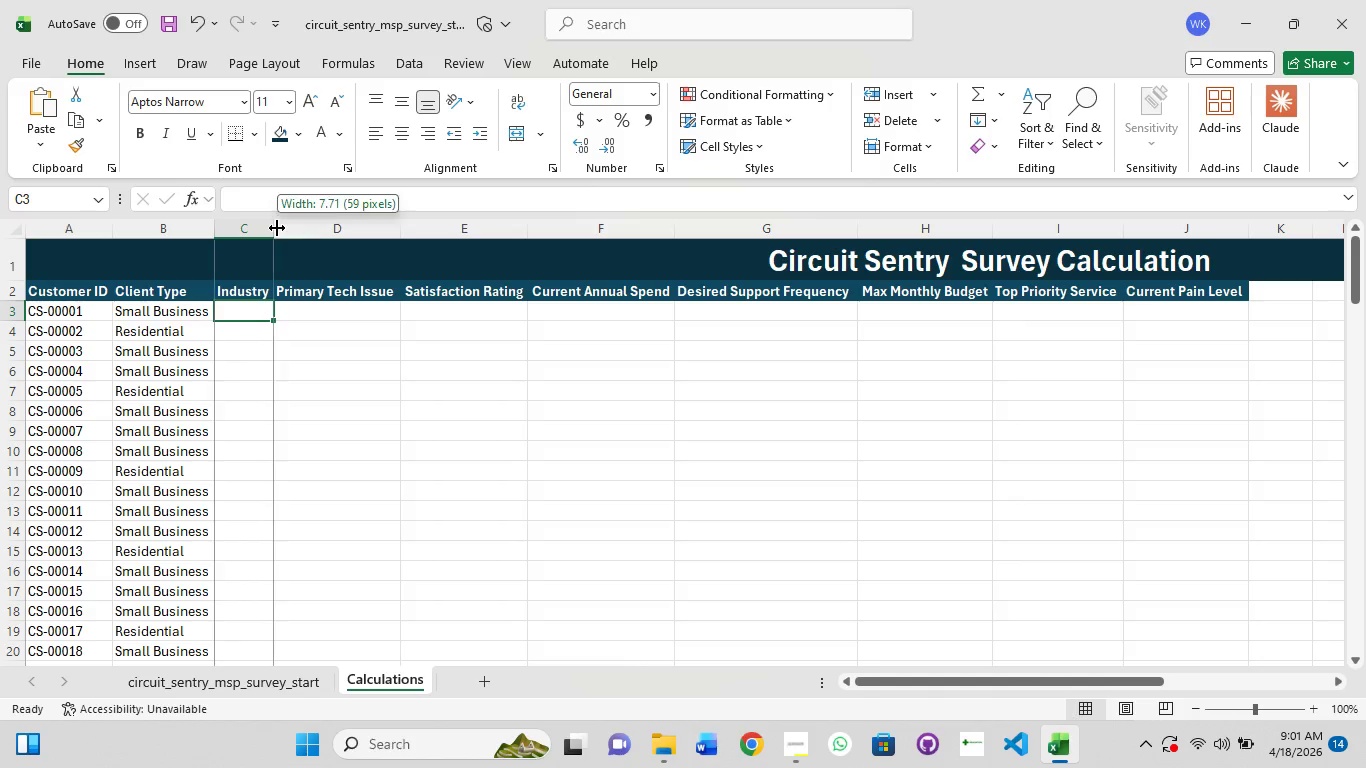 
double_click([277, 228])
 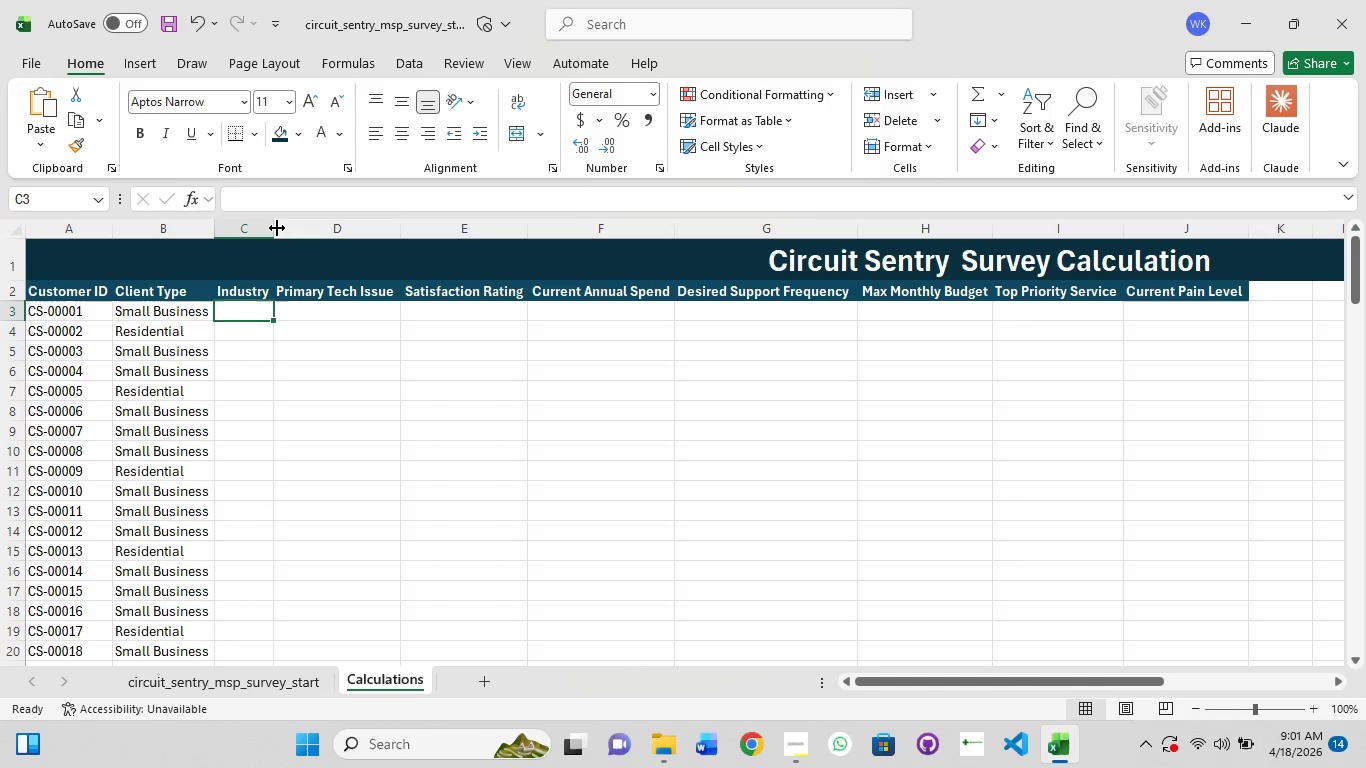 
triple_click([277, 228])
 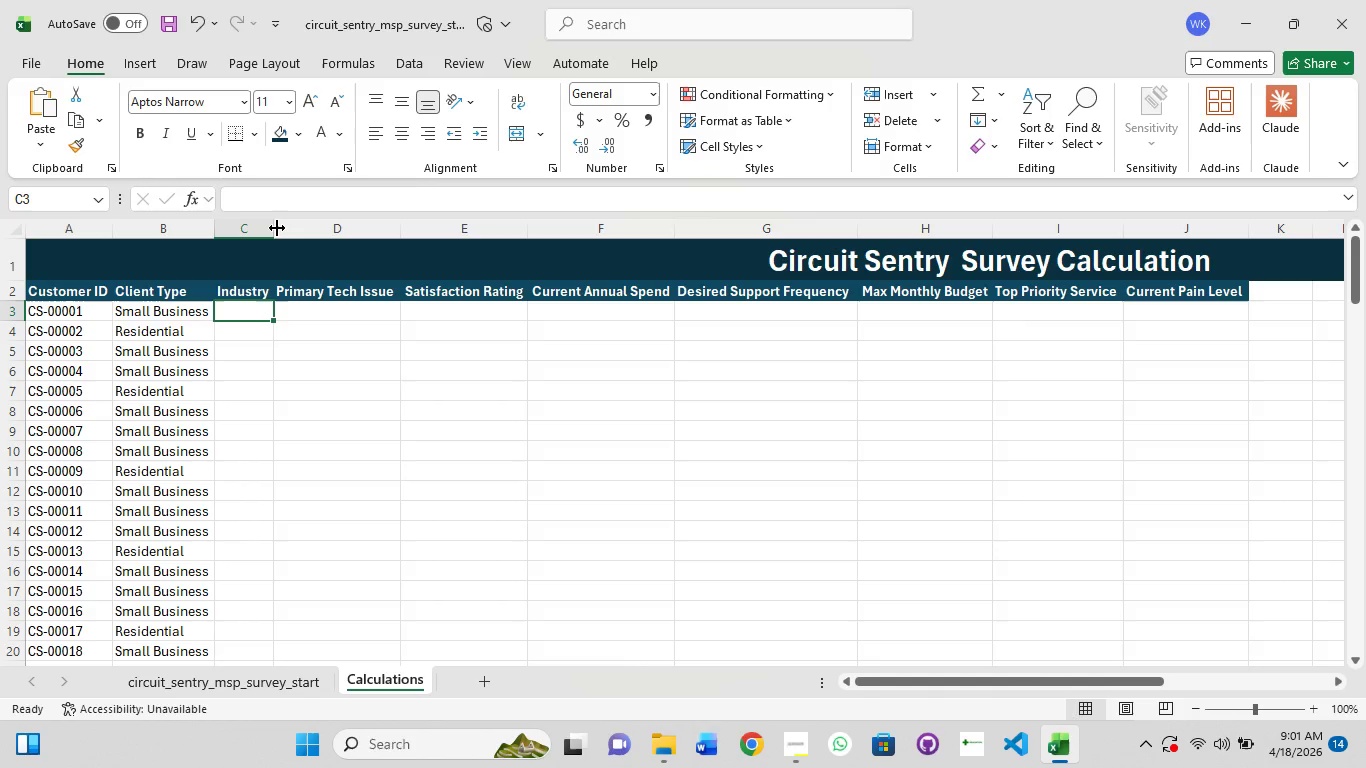 
triple_click([277, 228])
 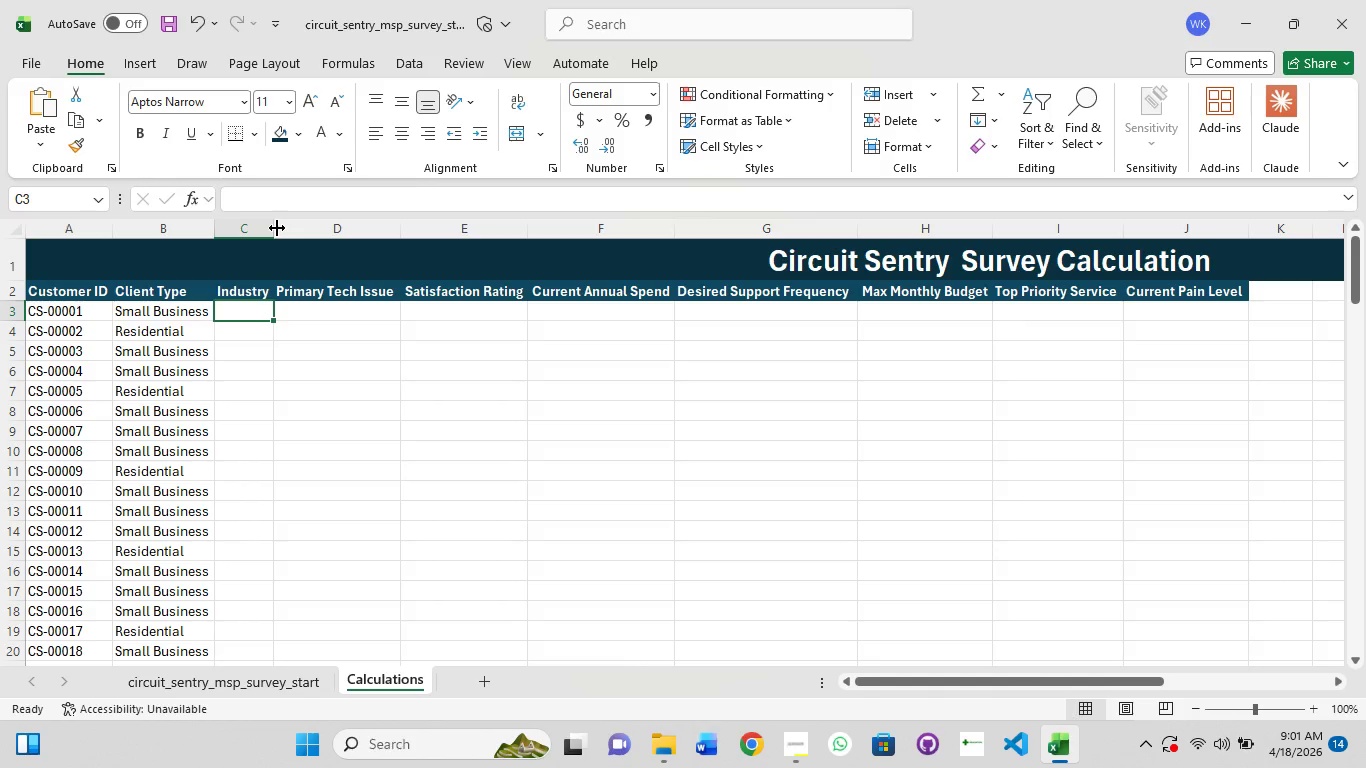 
triple_click([277, 228])
 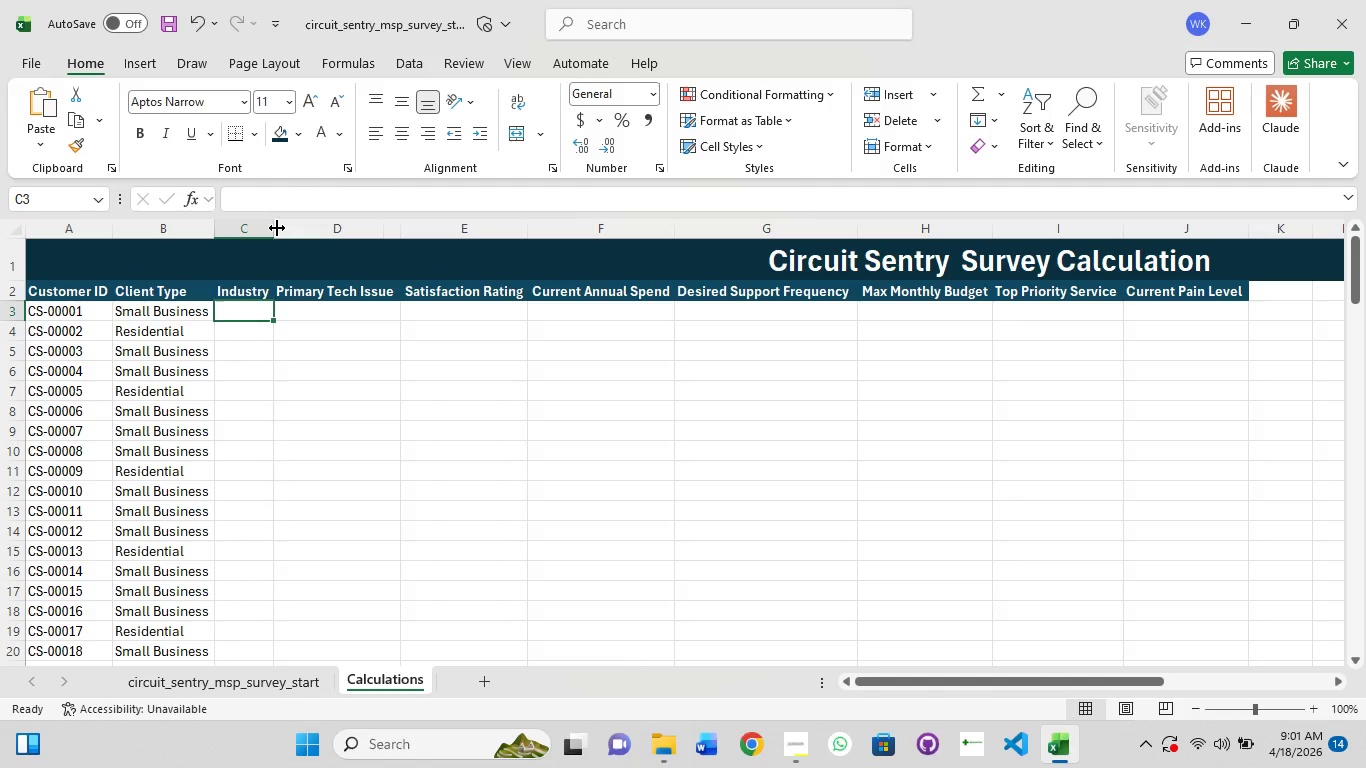 
triple_click([277, 228])
 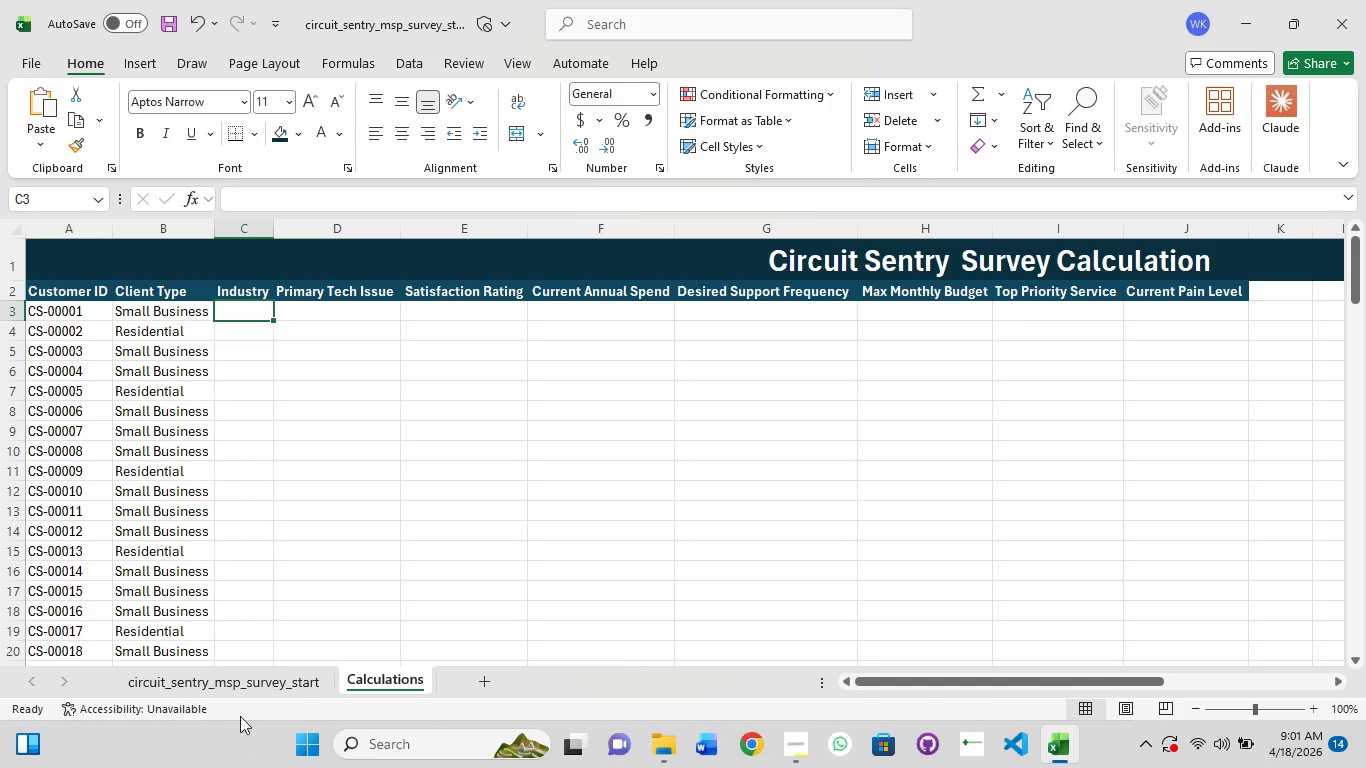 
left_click([251, 686])
 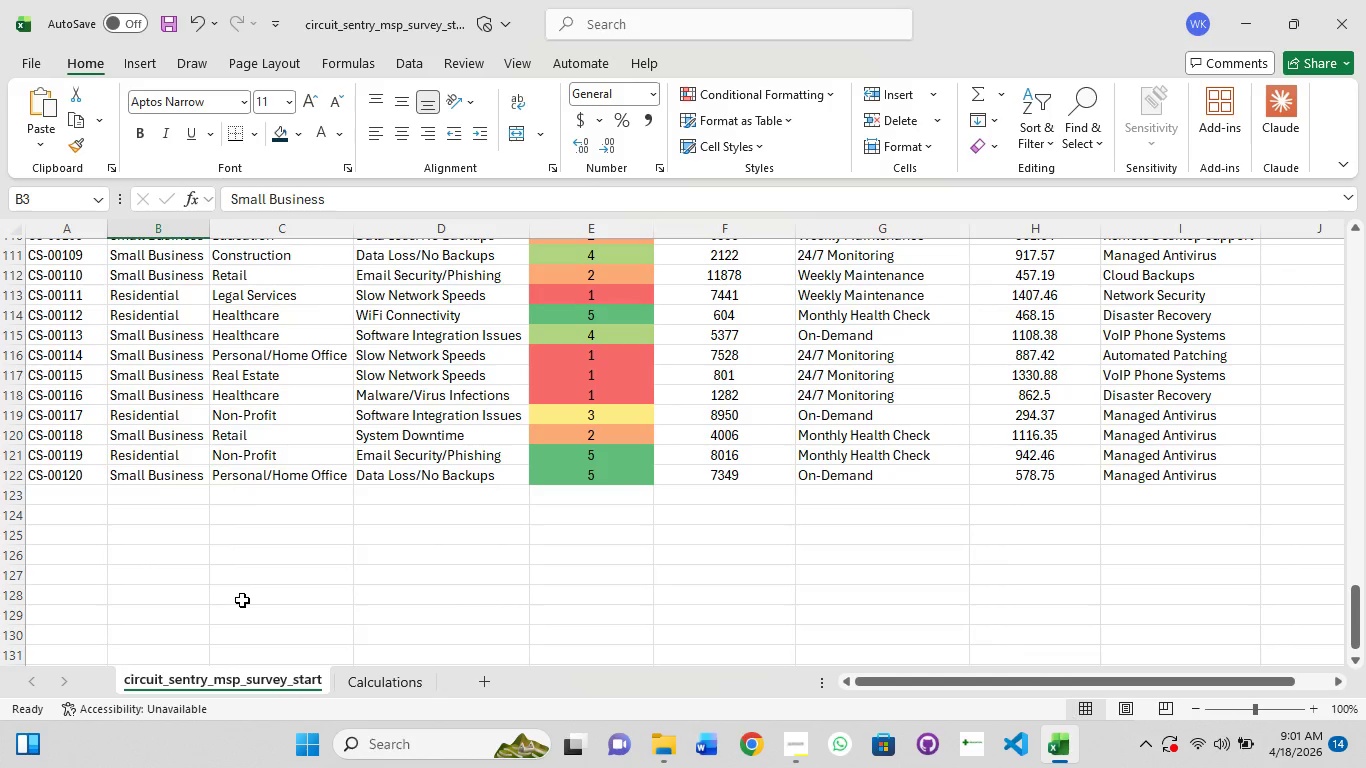 
scroll: coordinate [242, 600], scroll_direction: up, amount: 47.0
 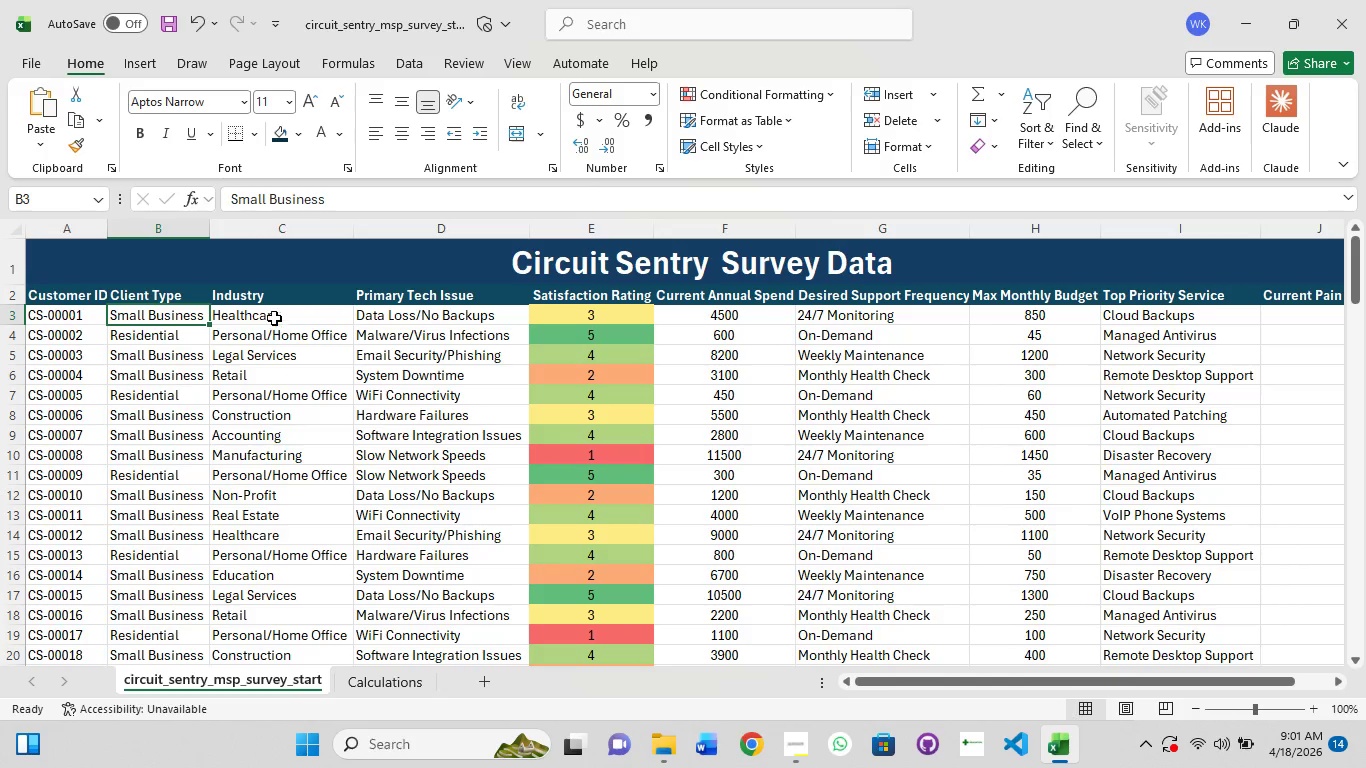 
left_click([274, 318])
 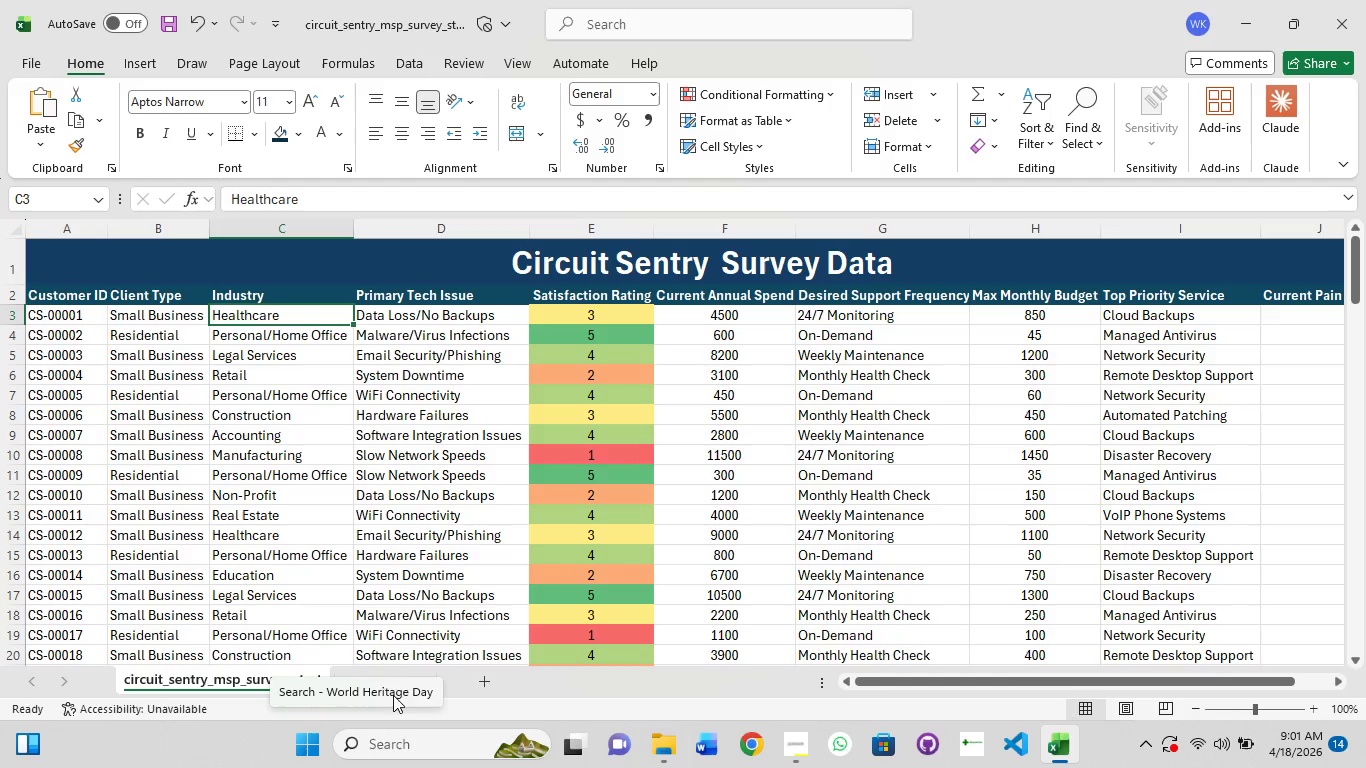 
wait(6.08)
 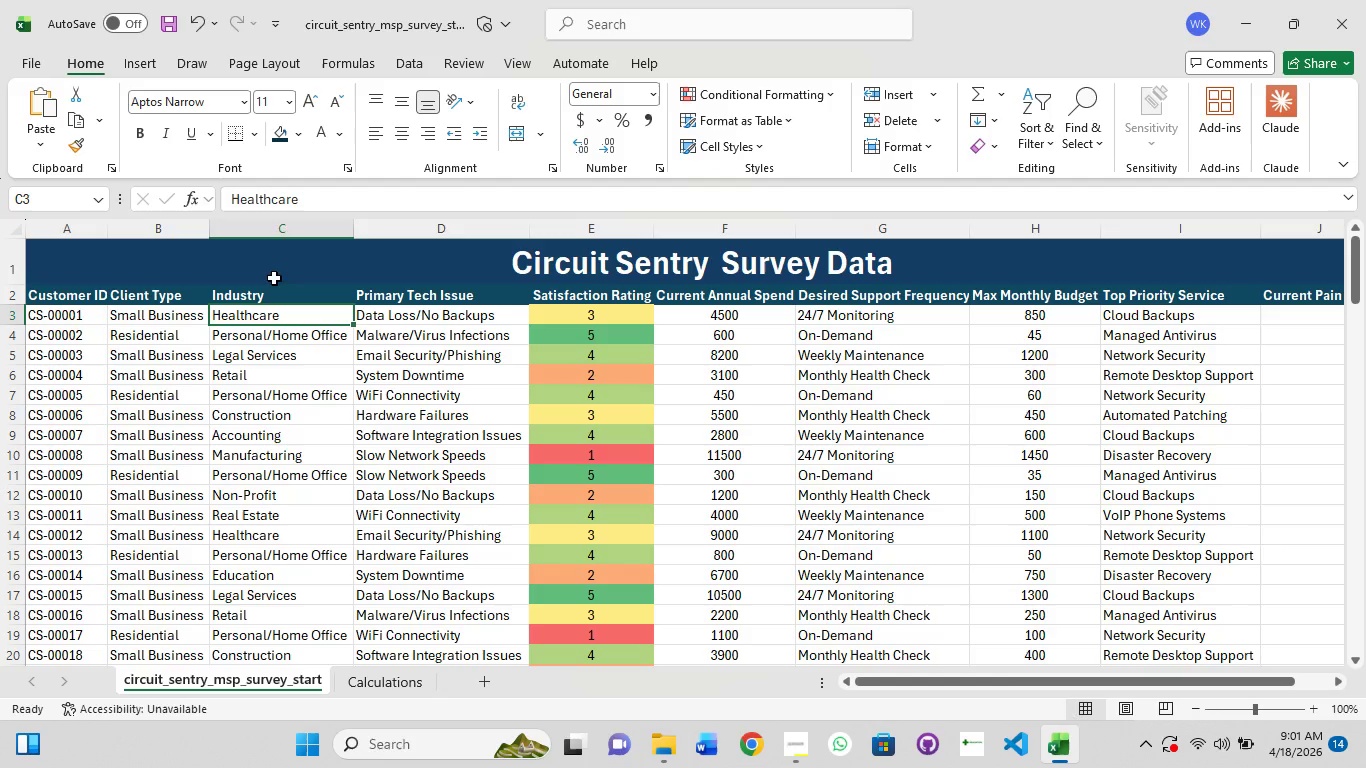 
left_click([367, 684])
 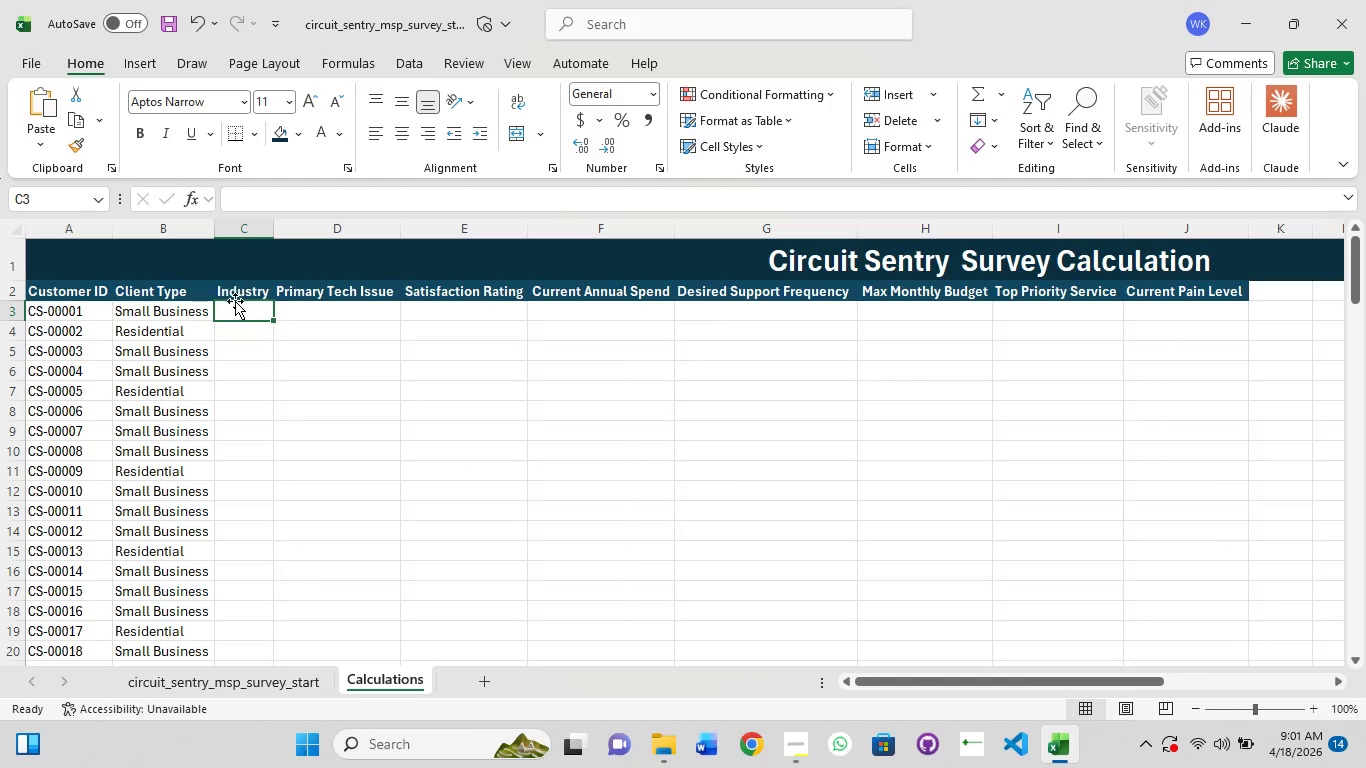 
left_click([240, 311])
 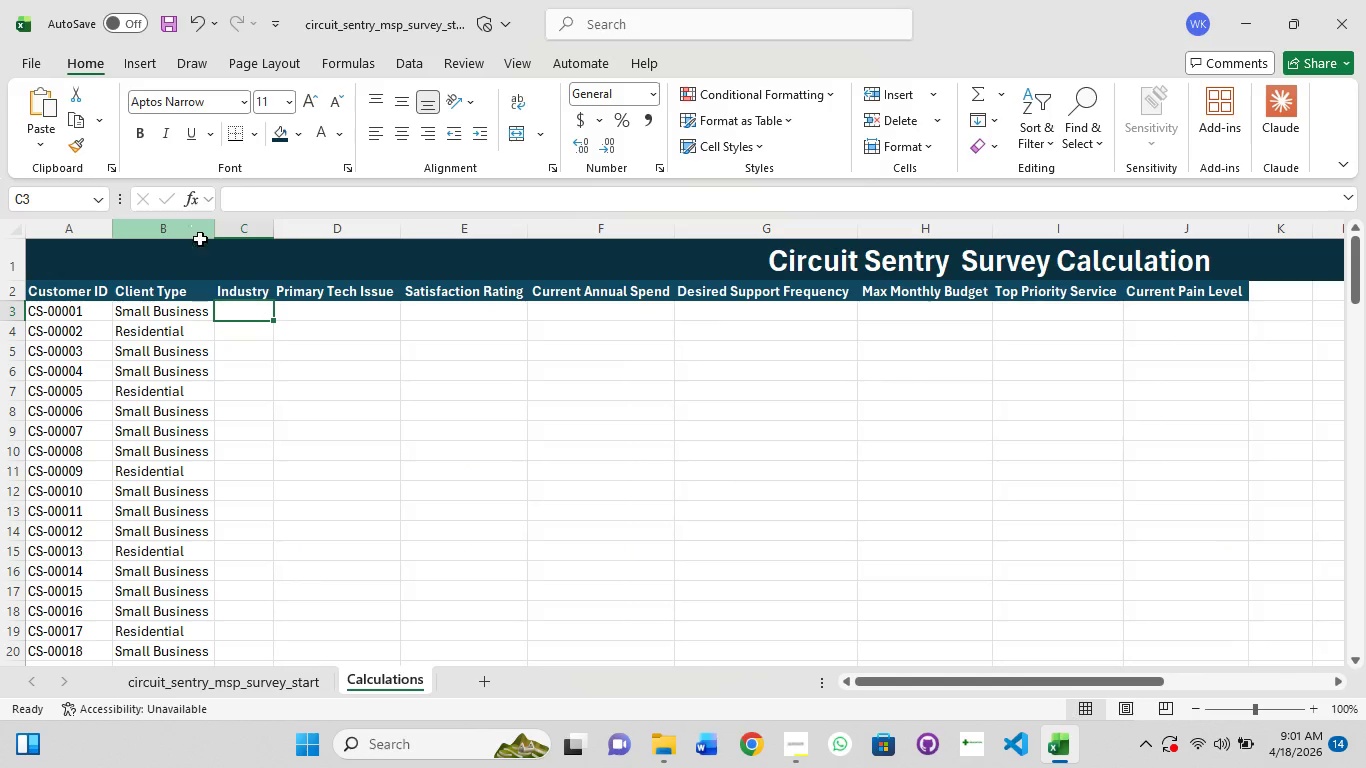 
left_click([233, 305])
 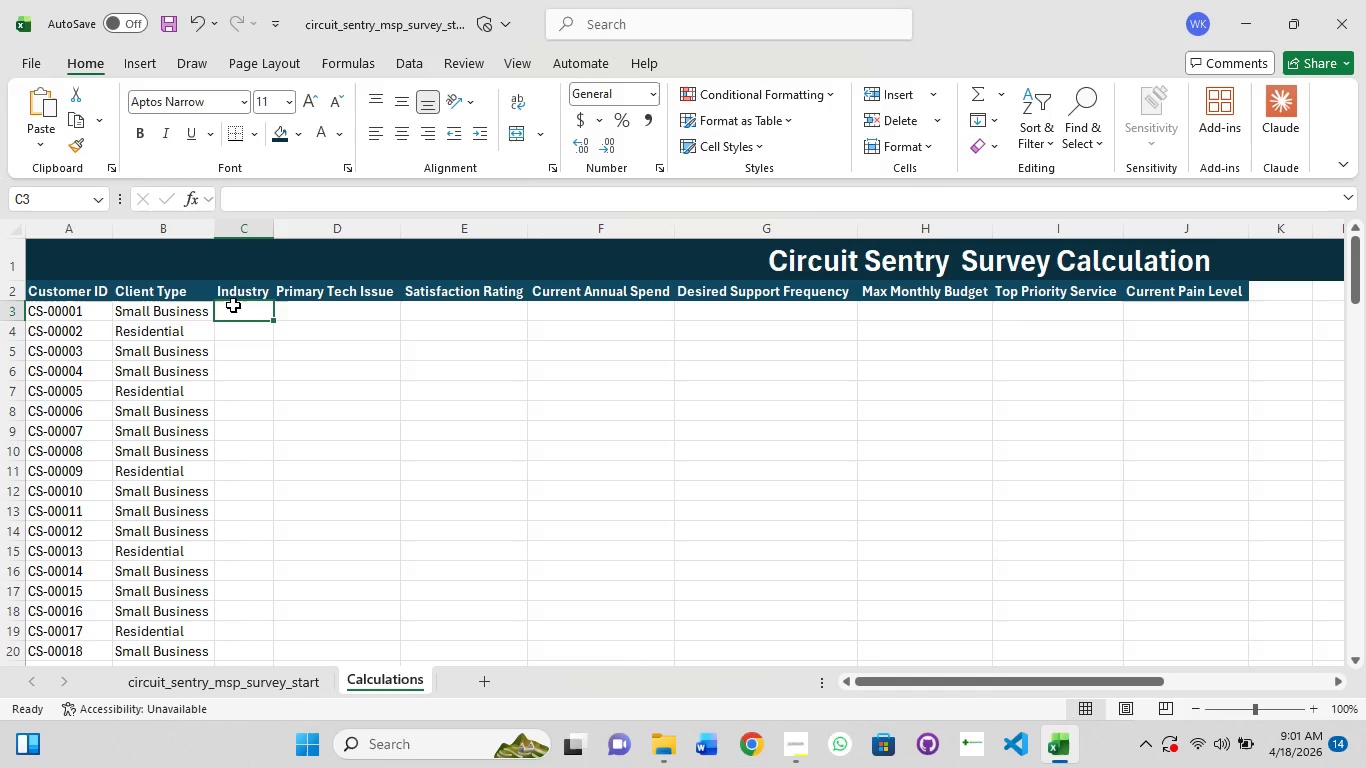 
key(Equal)
 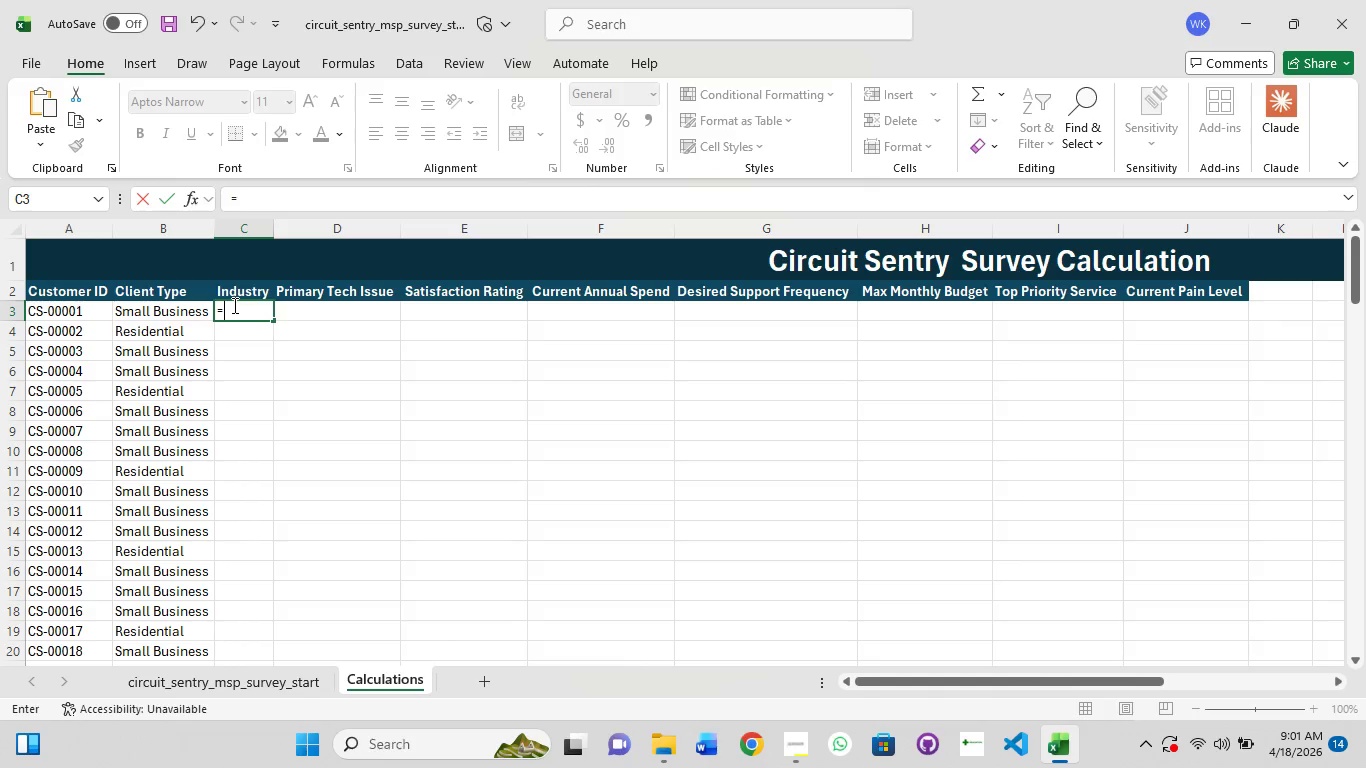 
key(Control+V)
 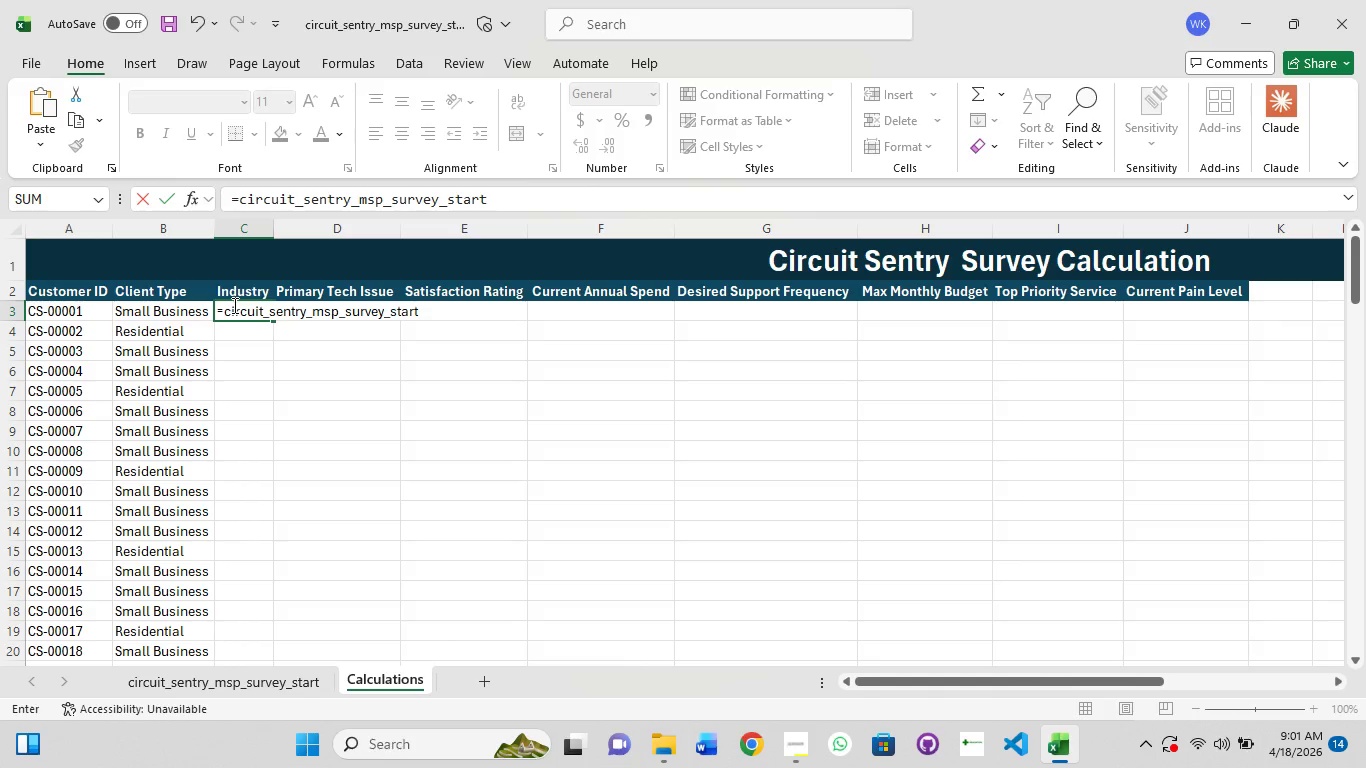 
type(!C3)
 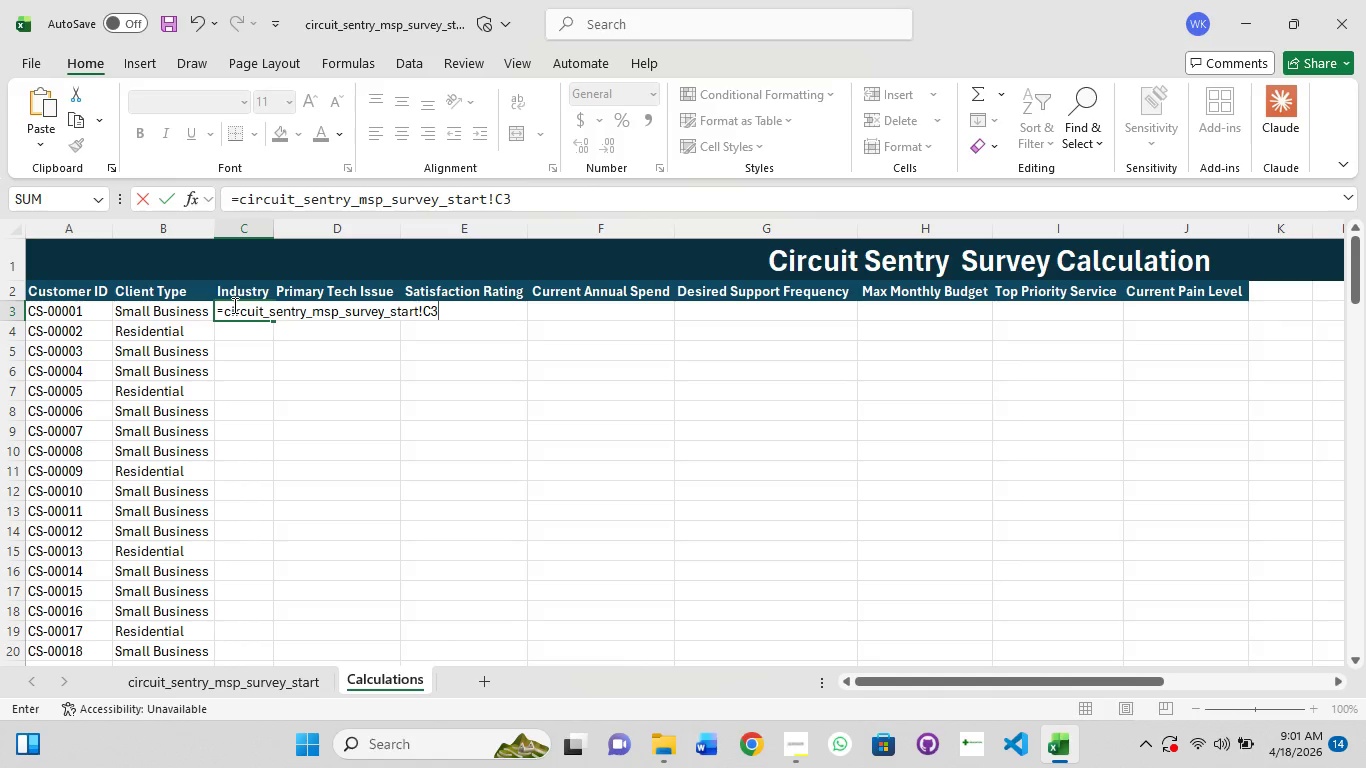 
key(Enter)
 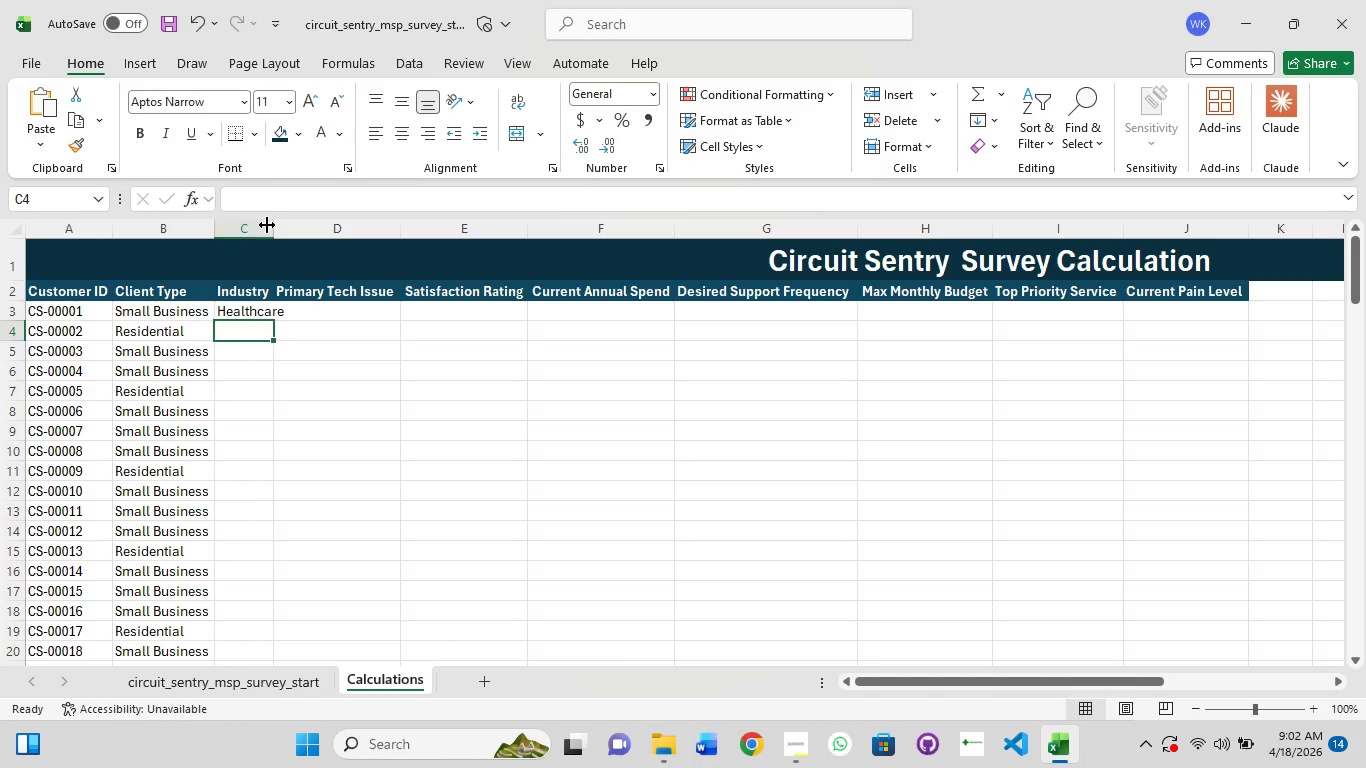 
double_click([274, 227])
 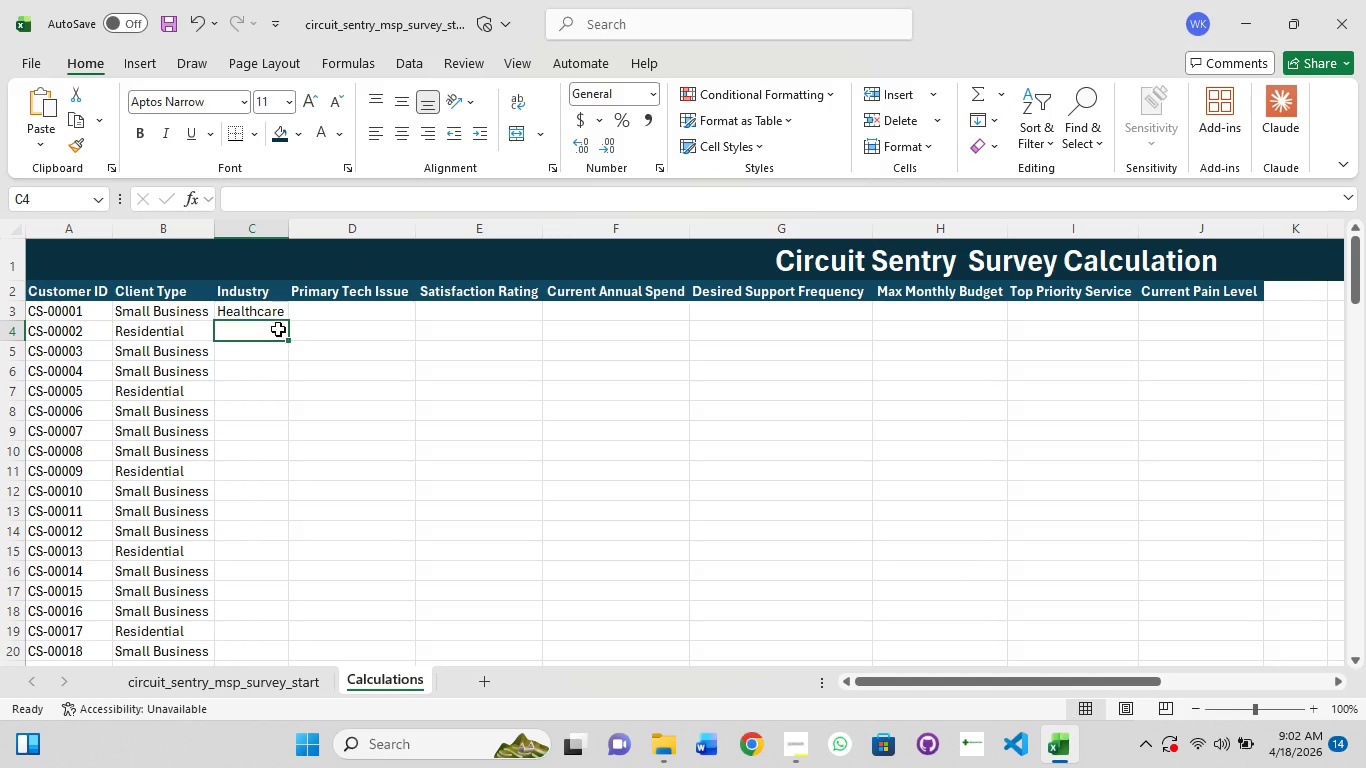 
left_click([276, 314])
 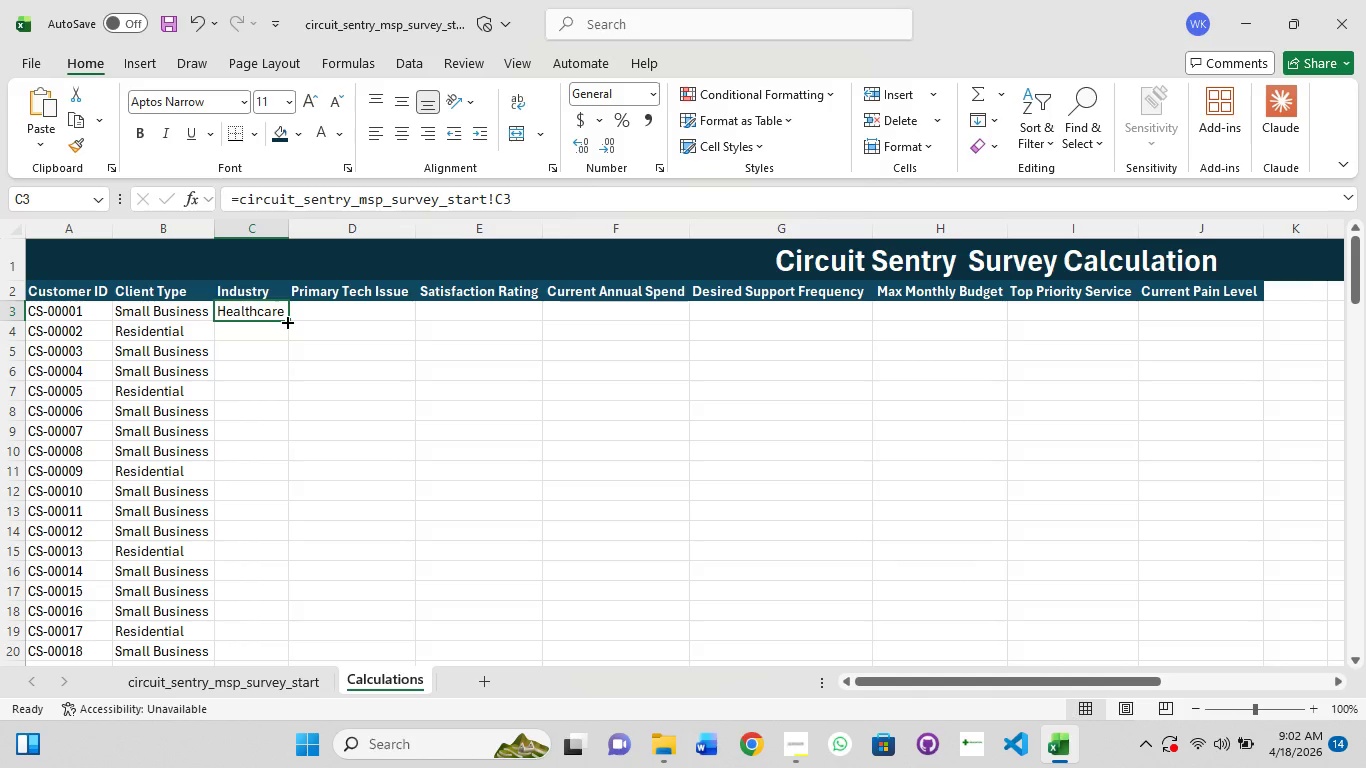 
left_click_drag(start_coordinate=[286, 321], to_coordinate=[272, 662])
 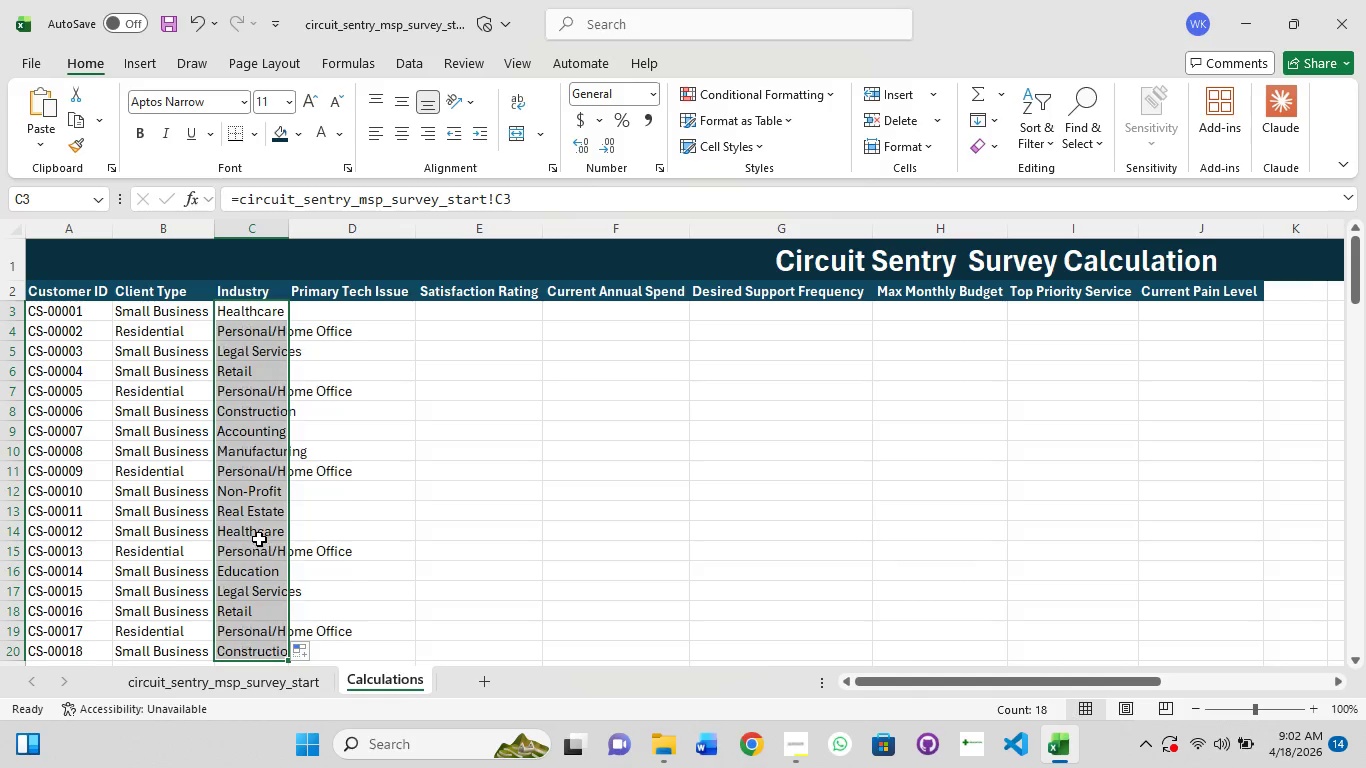 
scroll: coordinate [259, 539], scroll_direction: down, amount: 5.0
 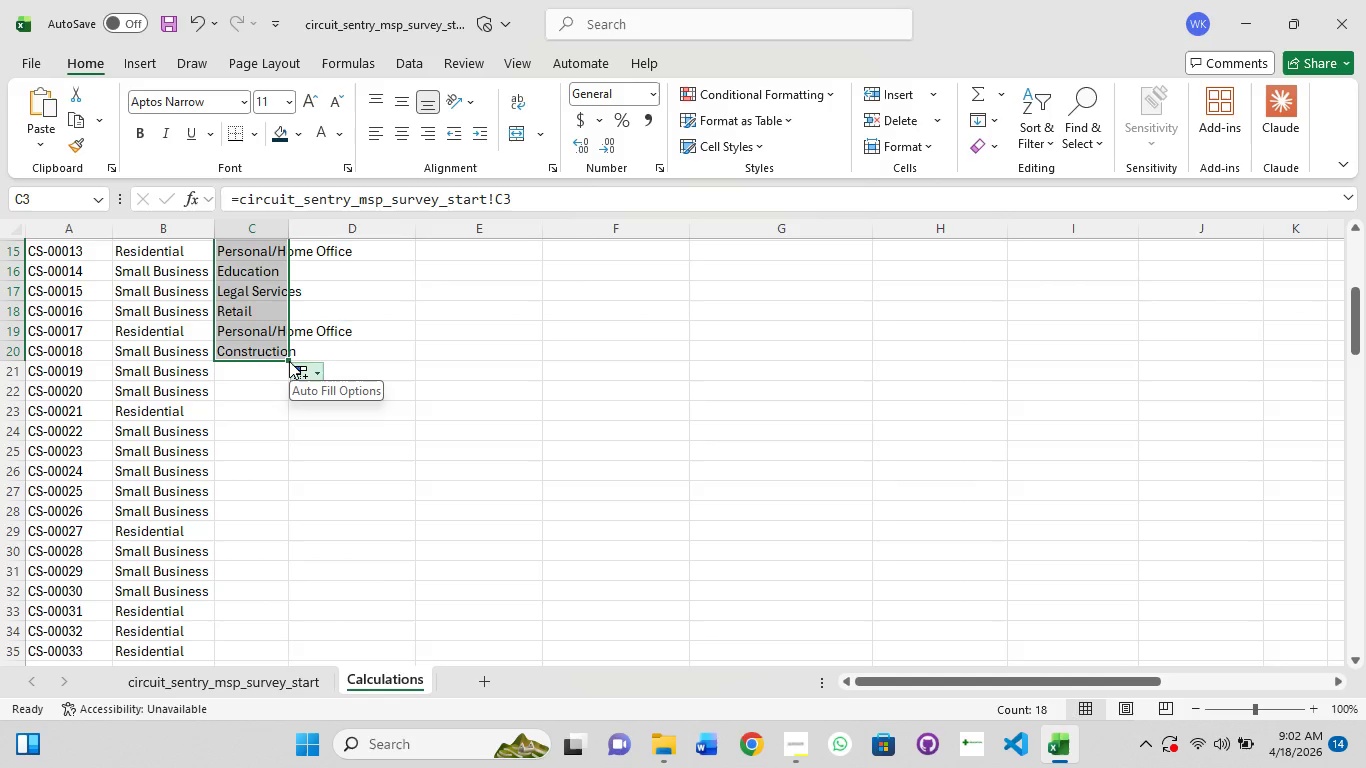 
left_click_drag(start_coordinate=[287, 356], to_coordinate=[289, 661])
 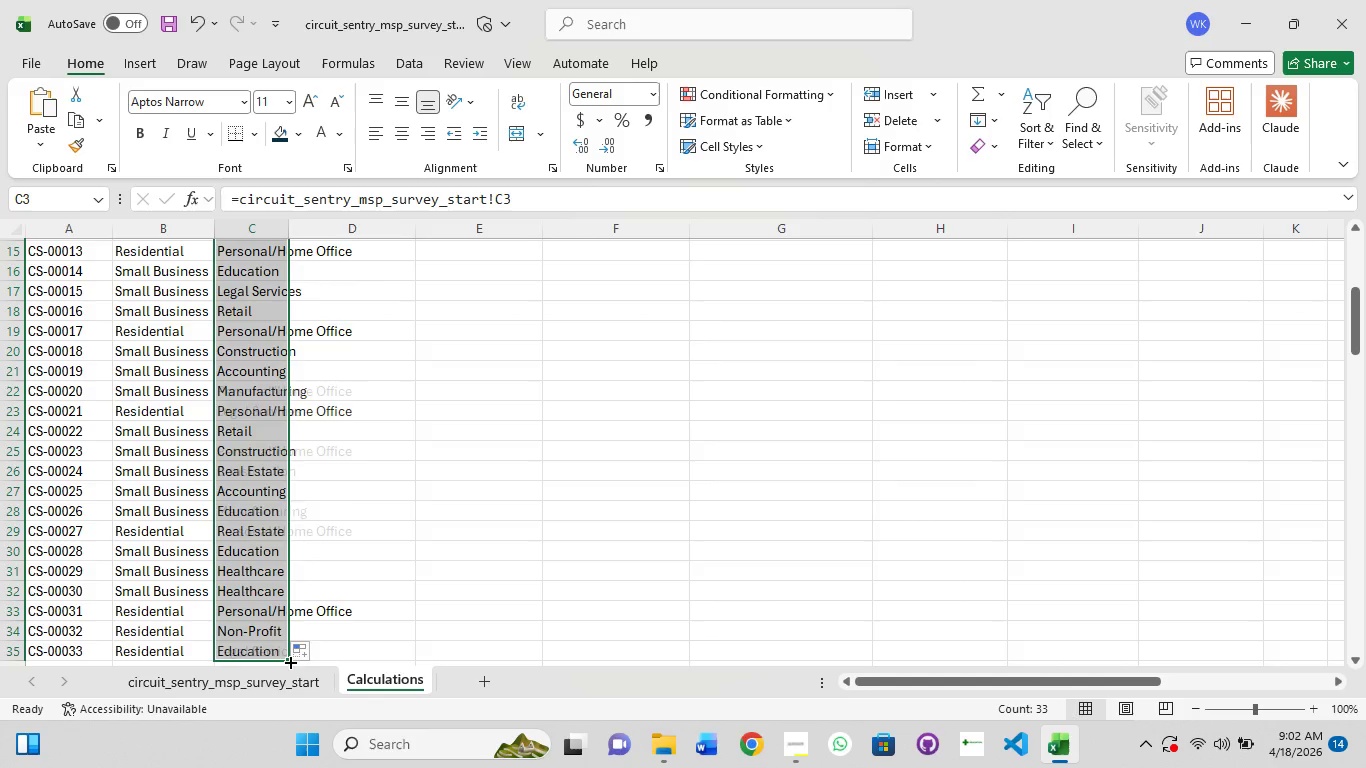 
scroll: coordinate [289, 661], scroll_direction: down, amount: 5.0
 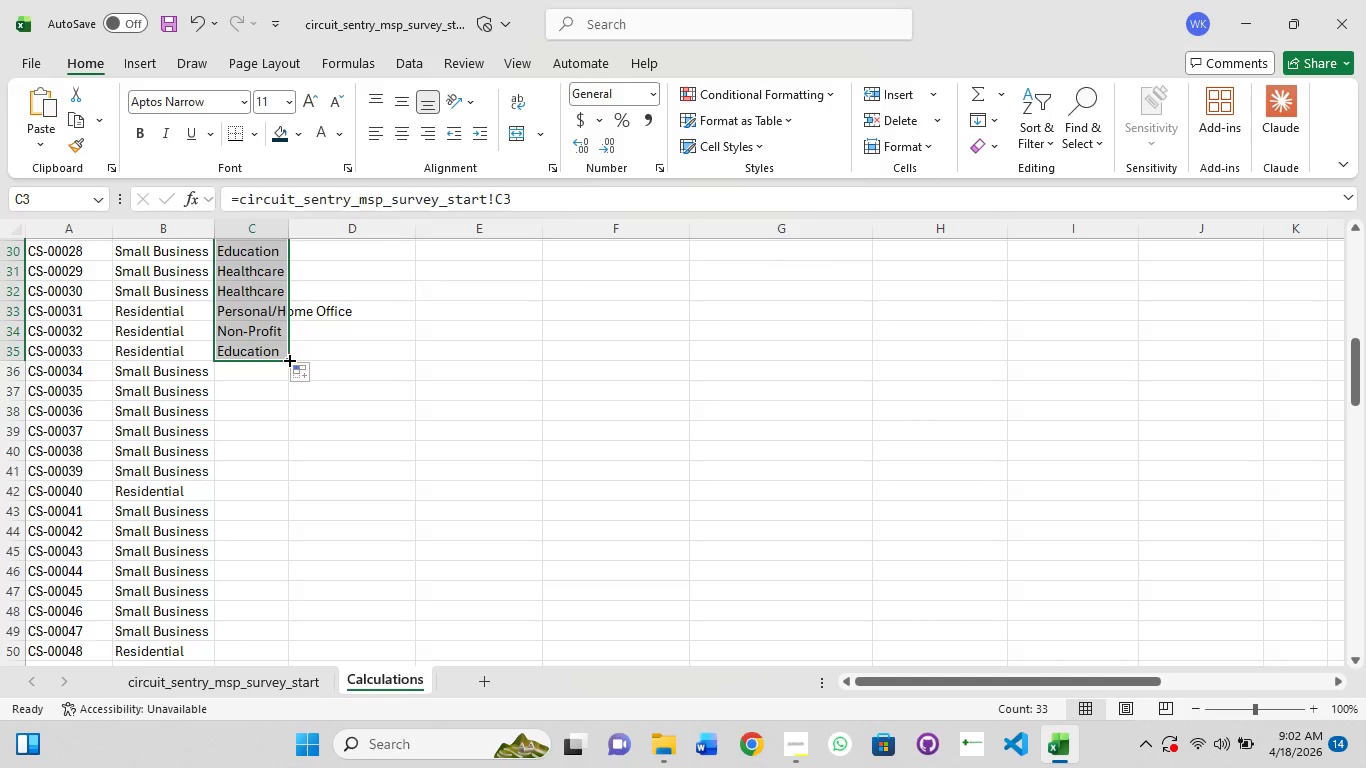 
left_click_drag(start_coordinate=[287, 359], to_coordinate=[280, 719])
 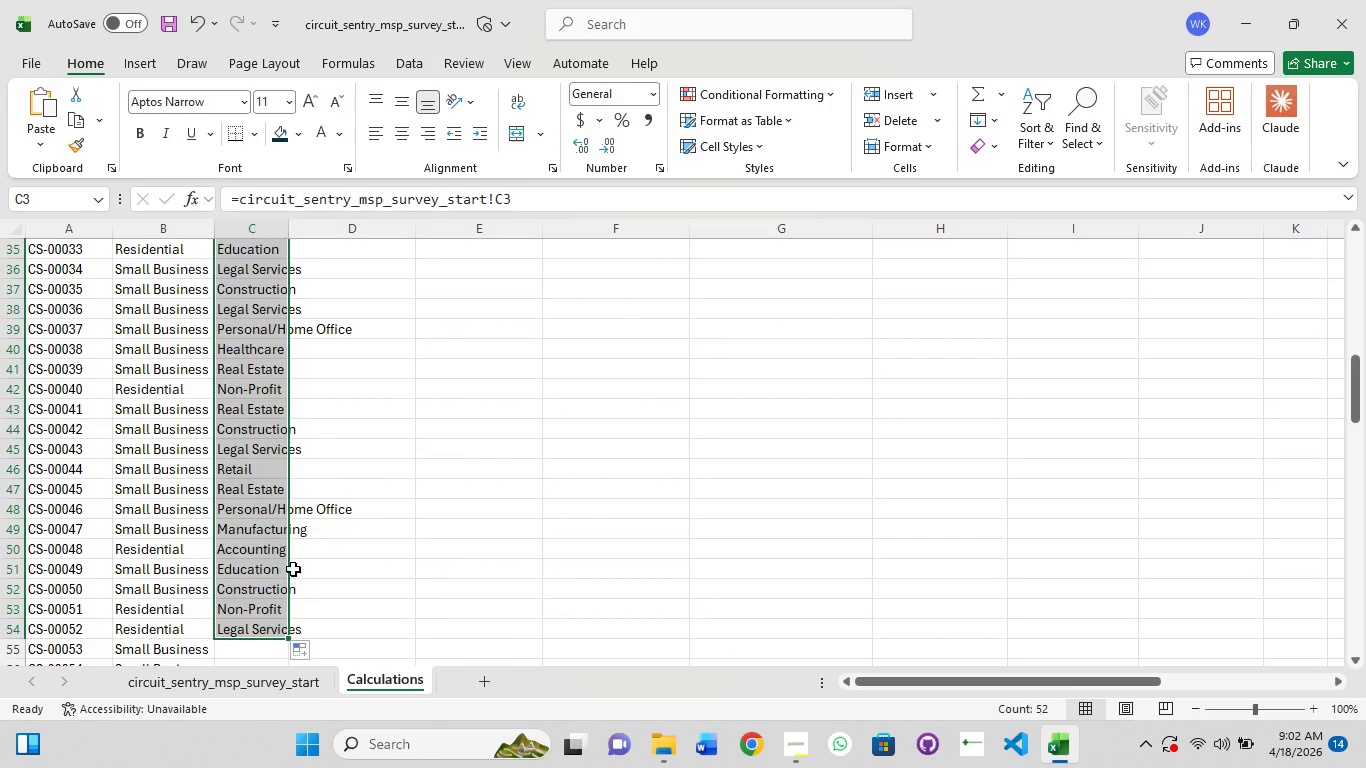 
scroll: coordinate [290, 570], scroll_direction: down, amount: 4.0
 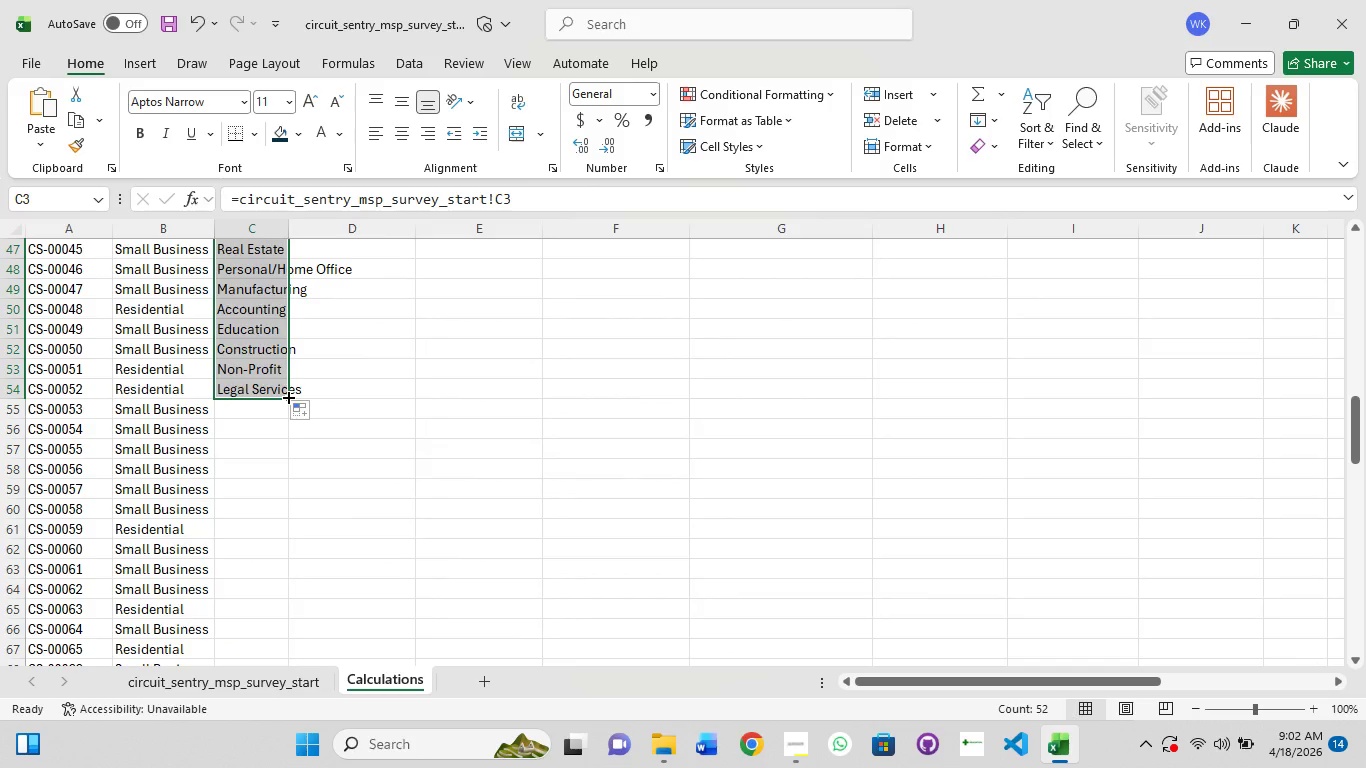 
left_click_drag(start_coordinate=[287, 396], to_coordinate=[272, 687])
 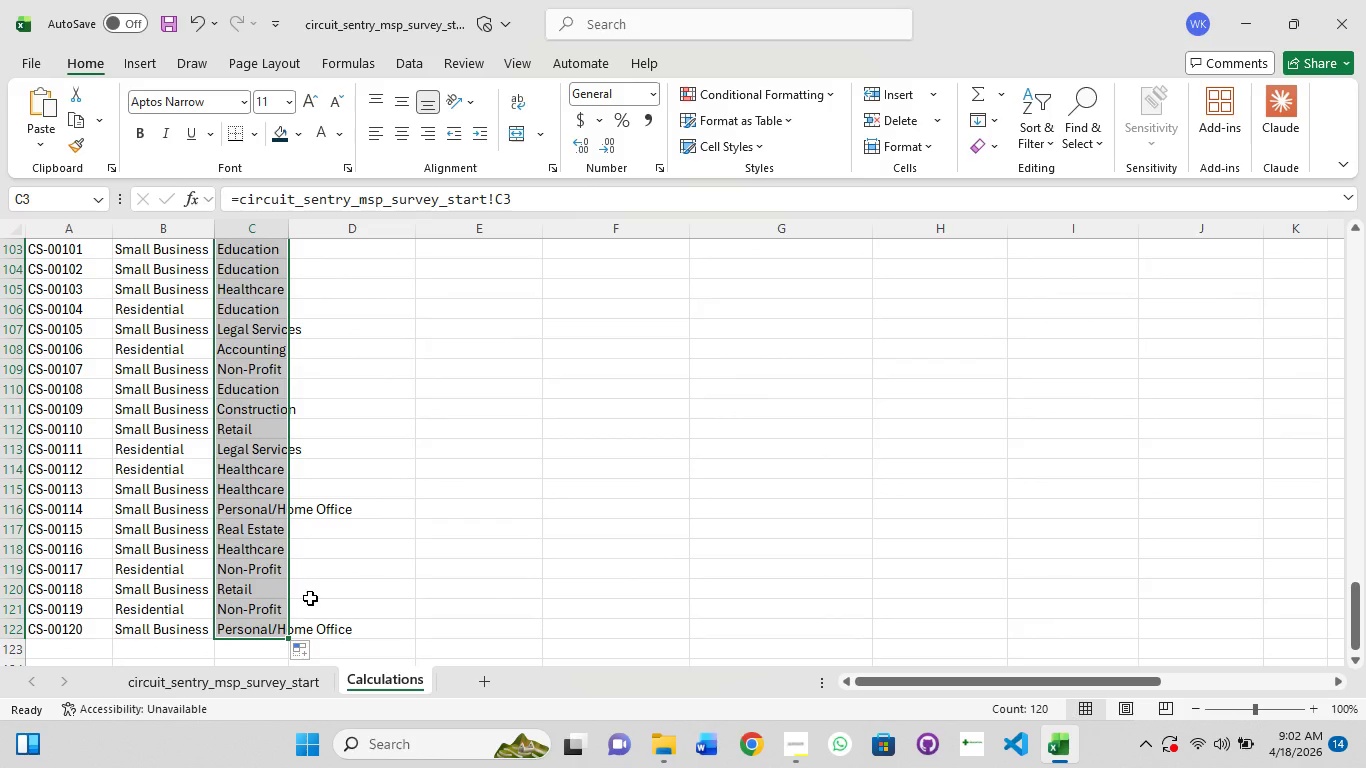 
scroll: coordinate [310, 598], scroll_direction: up, amount: 57.0
 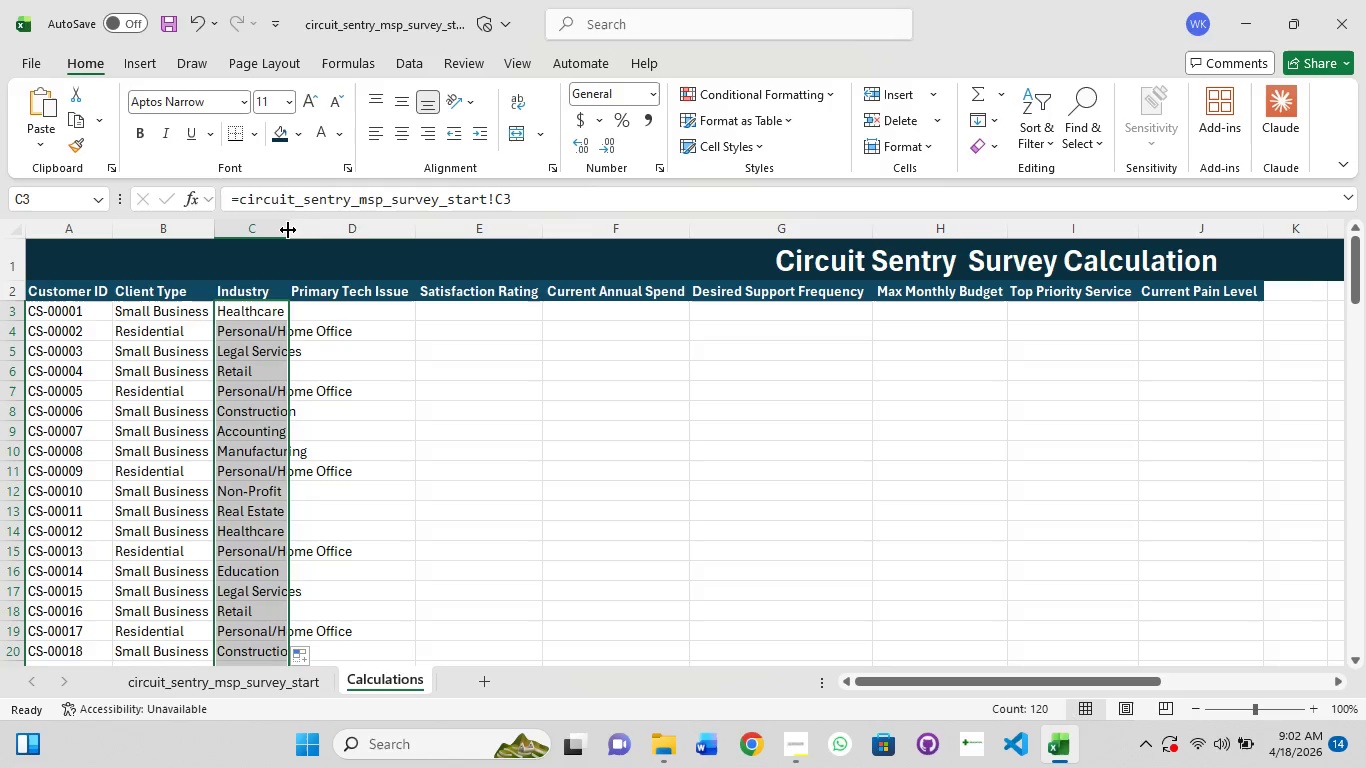 
double_click([288, 230])
 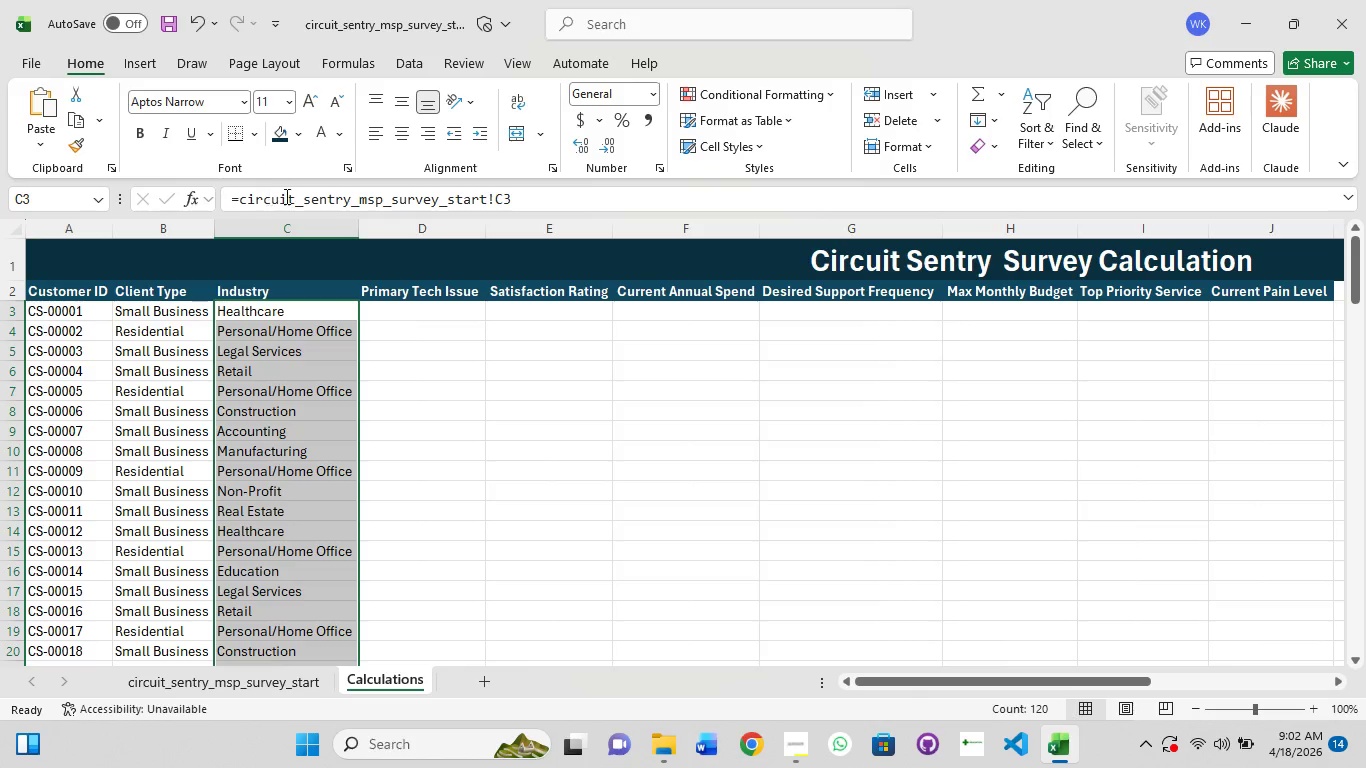 
left_click([389, 138])
 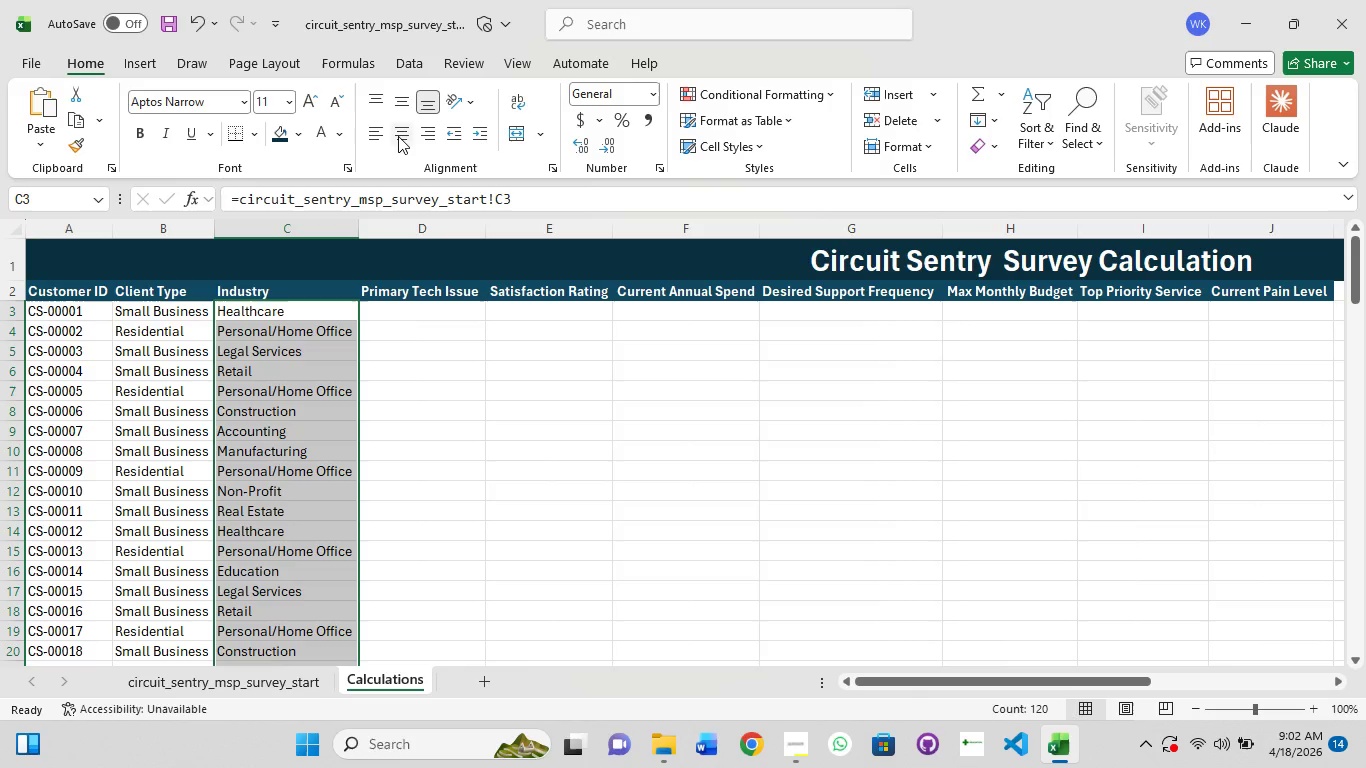 
left_click([400, 136])
 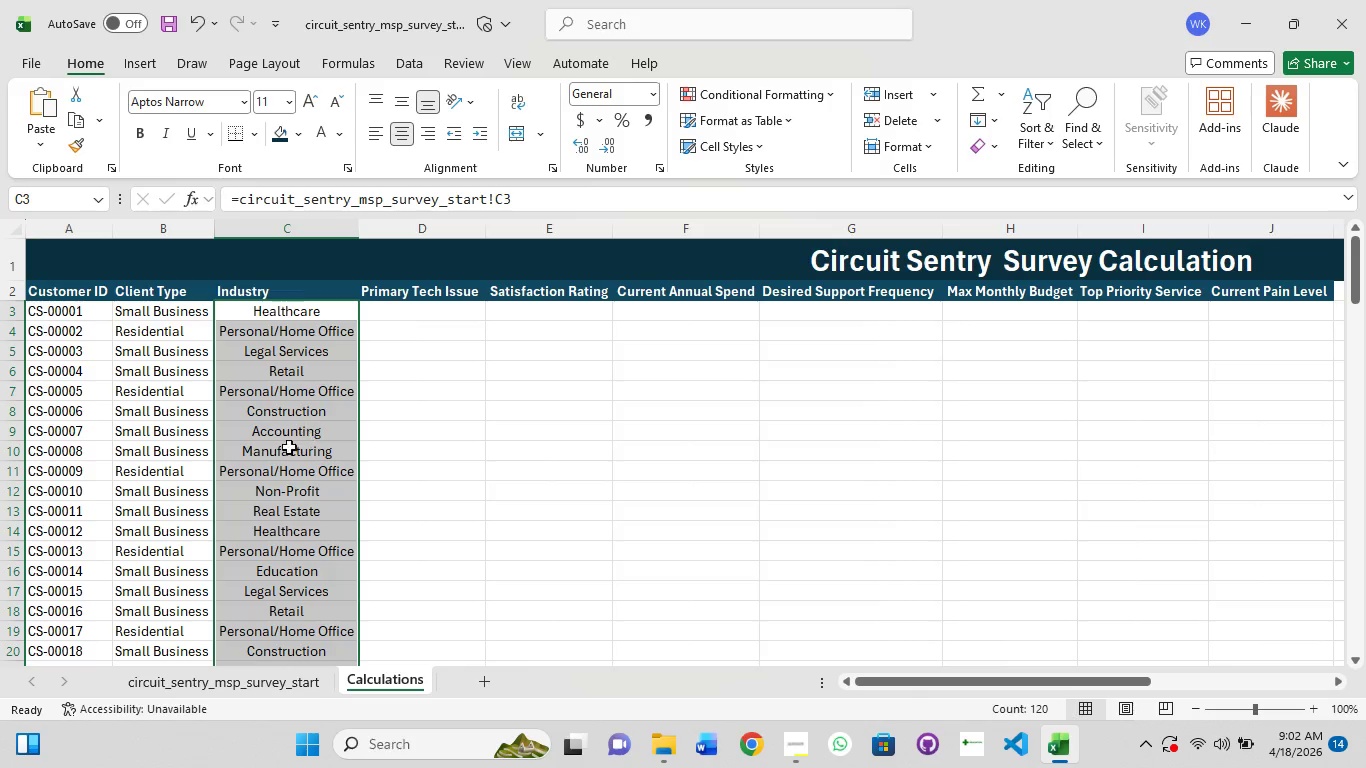 
left_click([74, 453])
 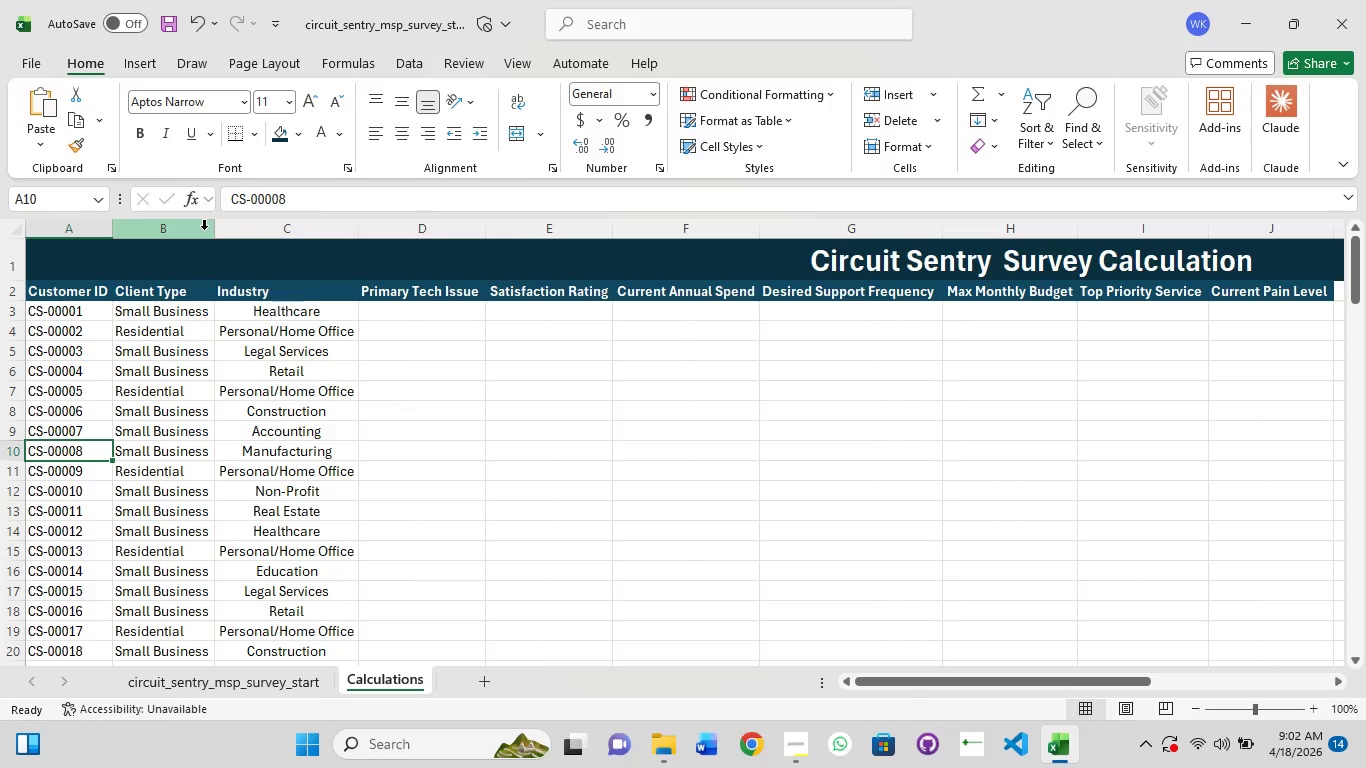 
double_click([215, 233])
 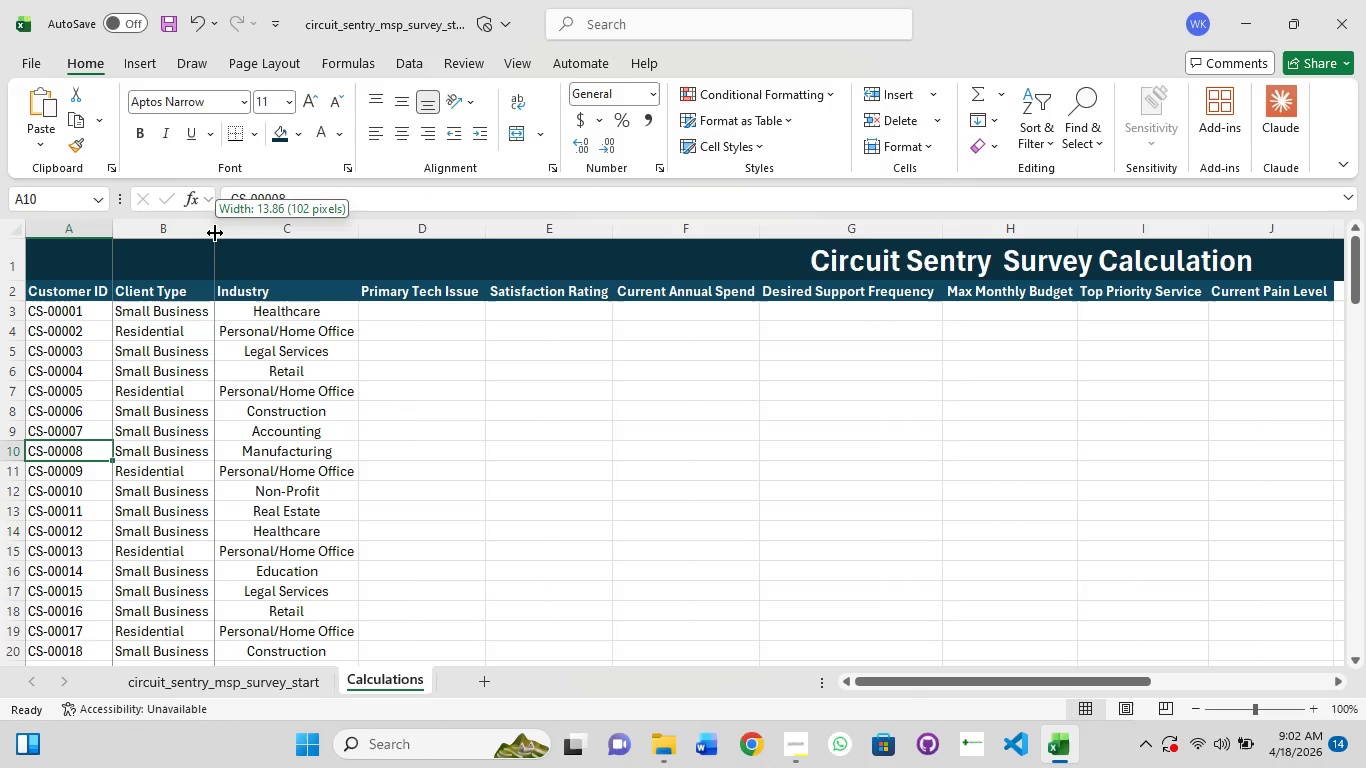 
triple_click([215, 233])
 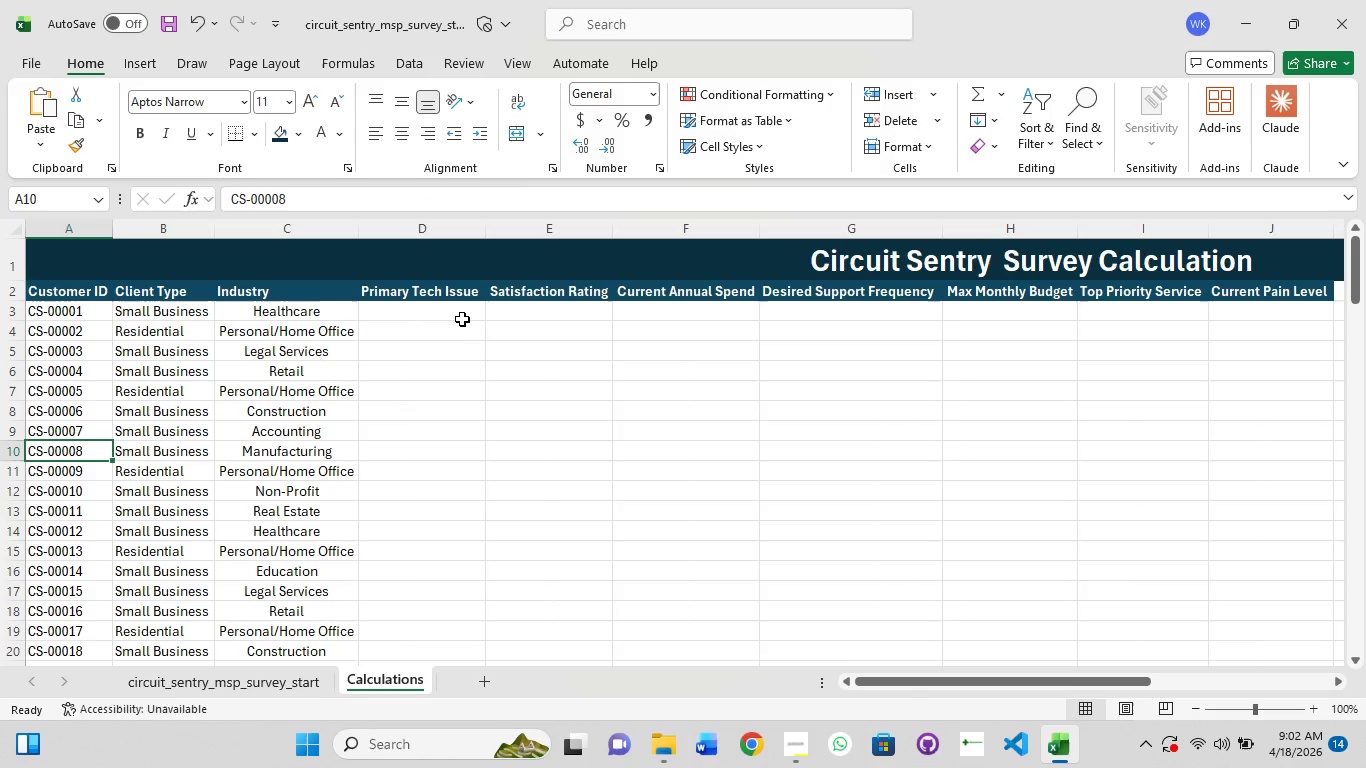 
left_click([460, 314])
 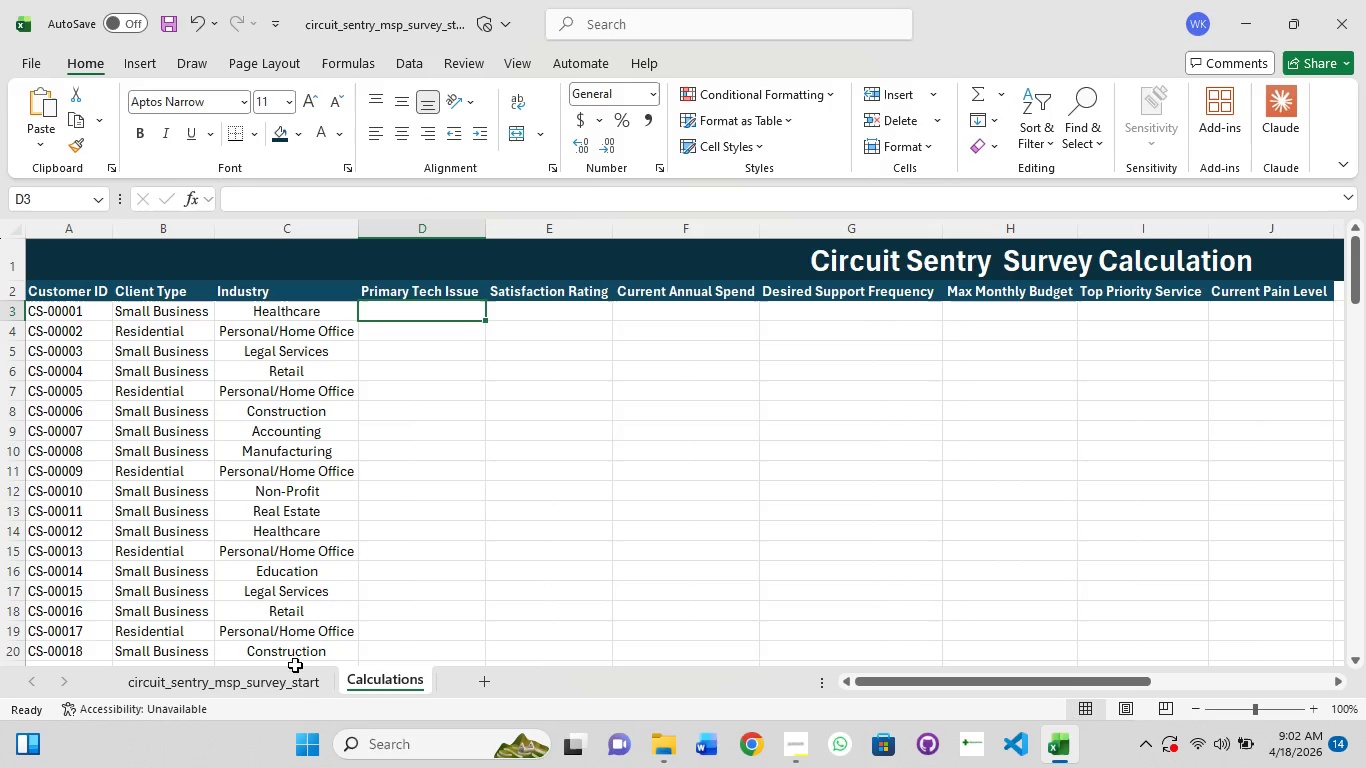 
left_click([278, 689])
 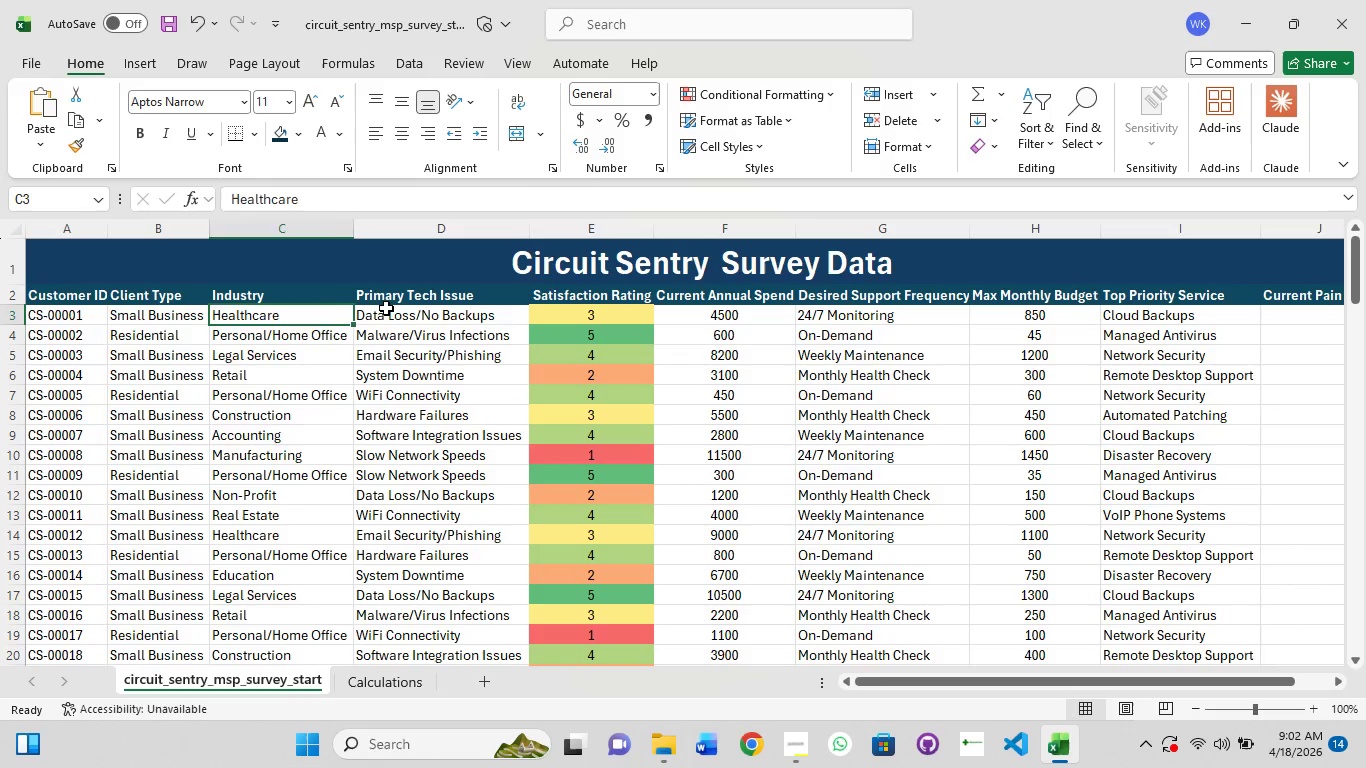 
left_click([387, 307])
 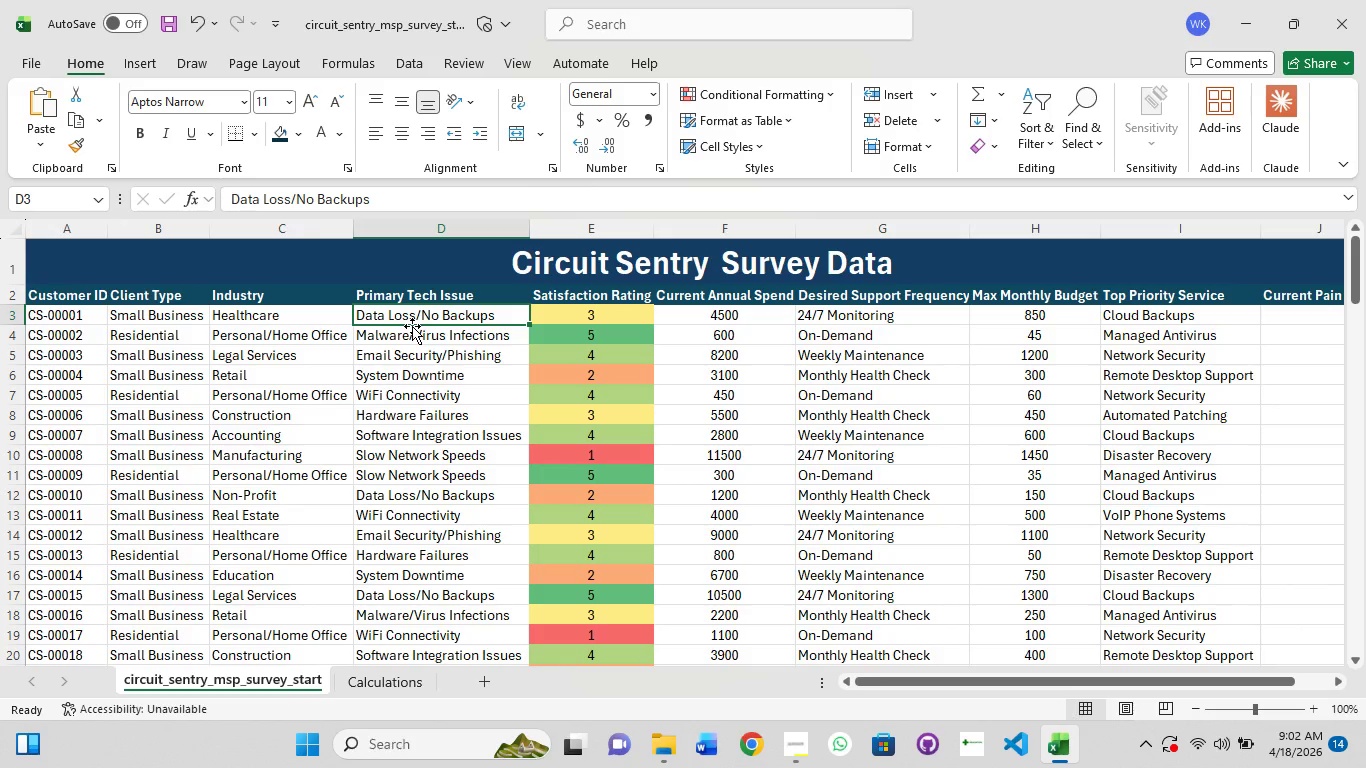 
wait(7.59)
 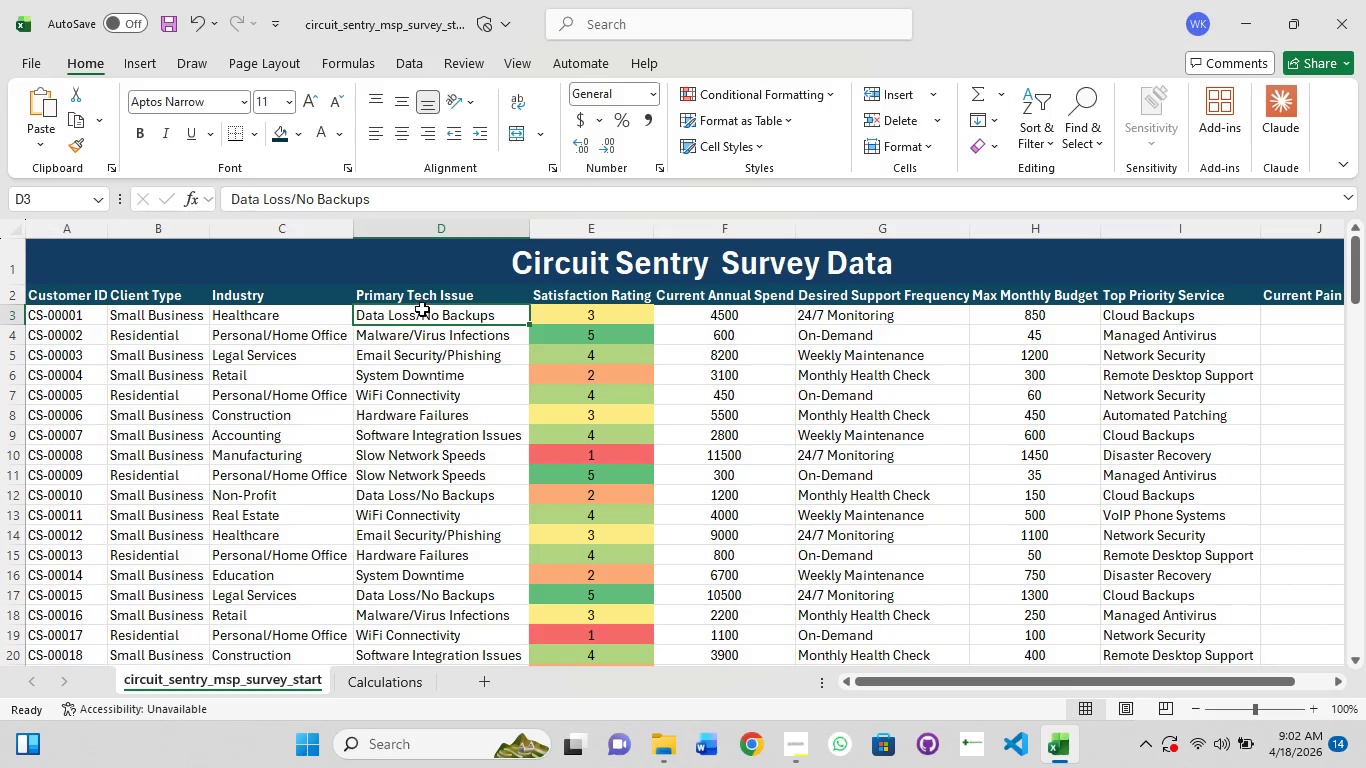 
left_click([380, 679])
 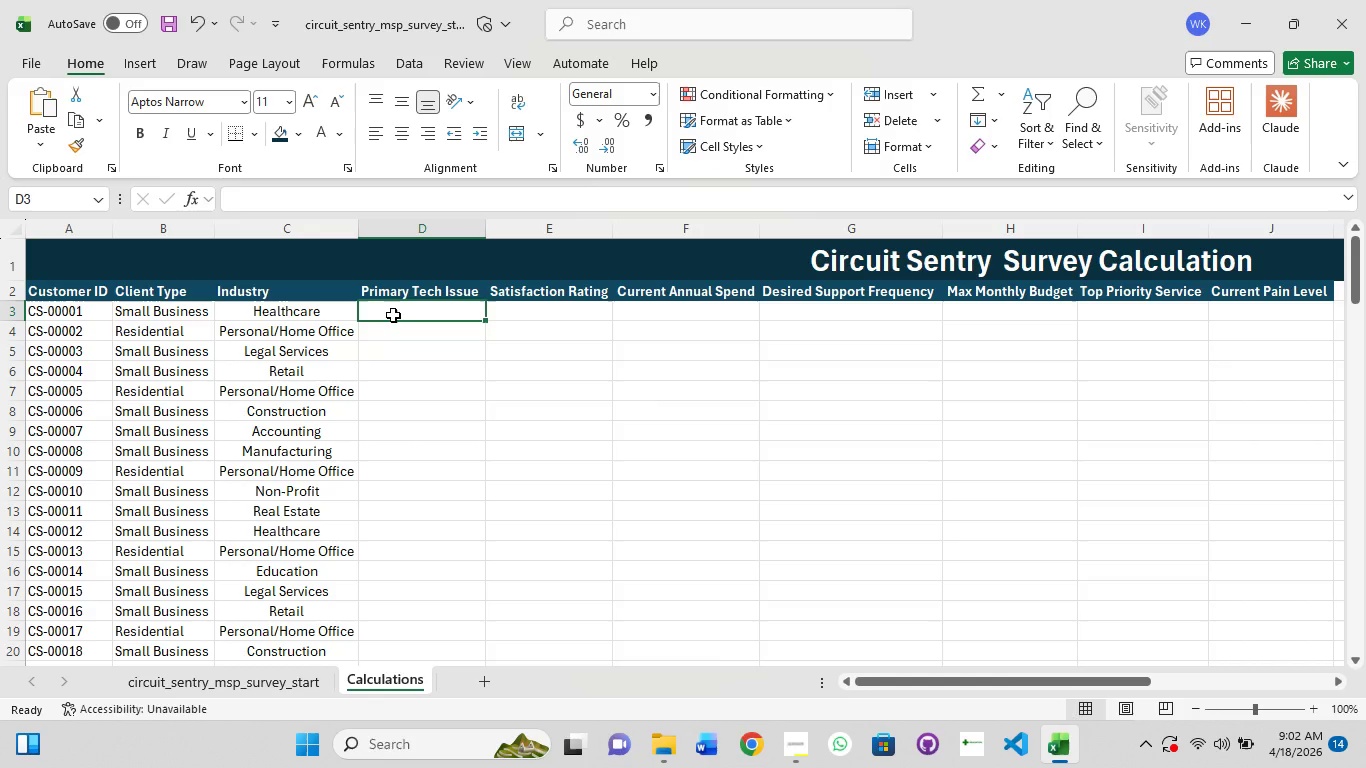 
key(Control+V)
 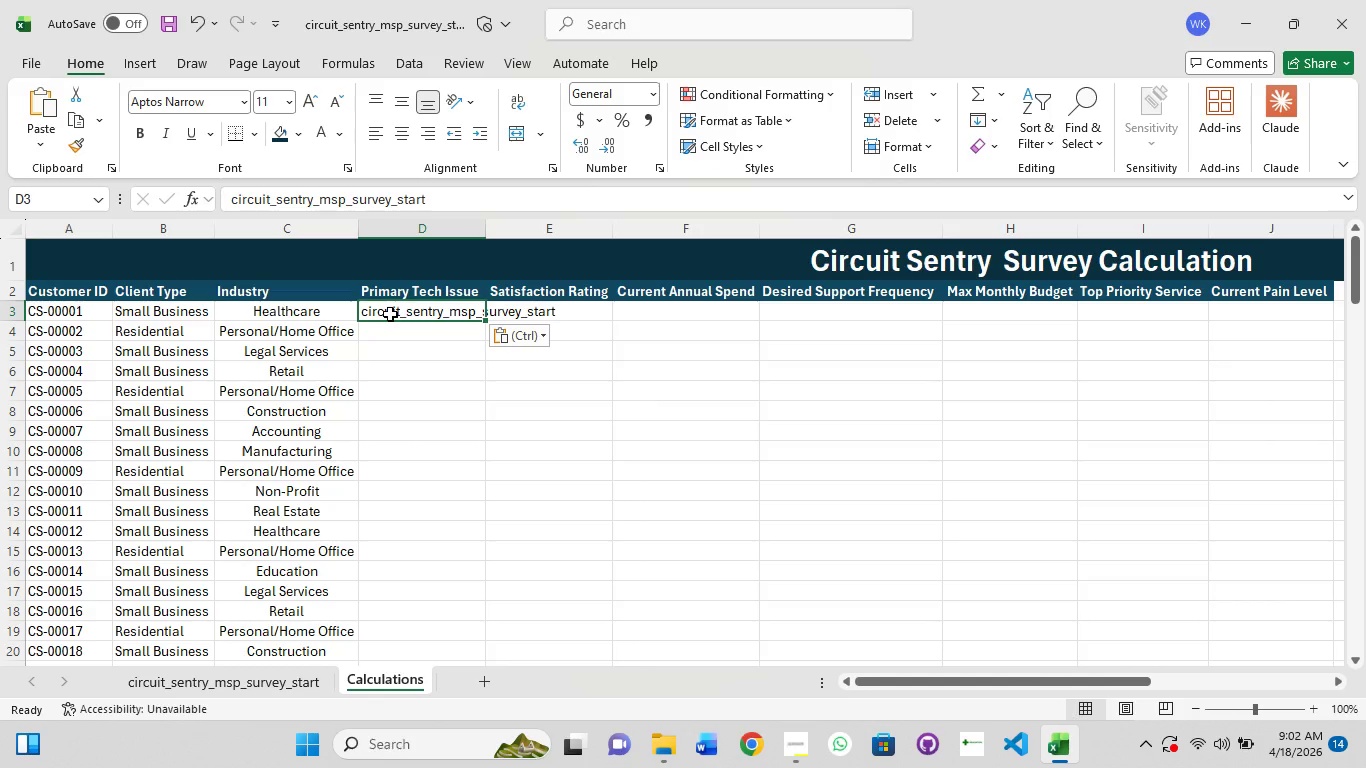 
key(Control+Z)
 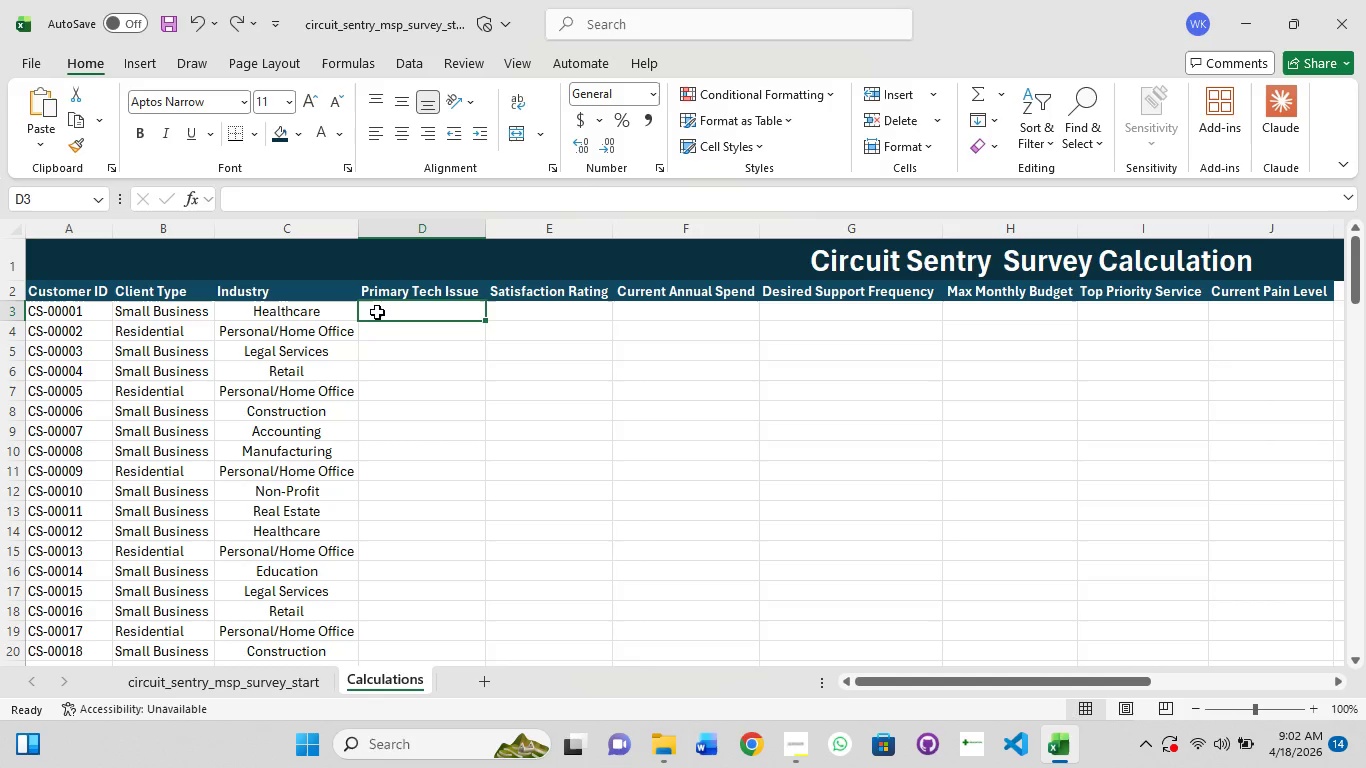 
left_click([377, 312])
 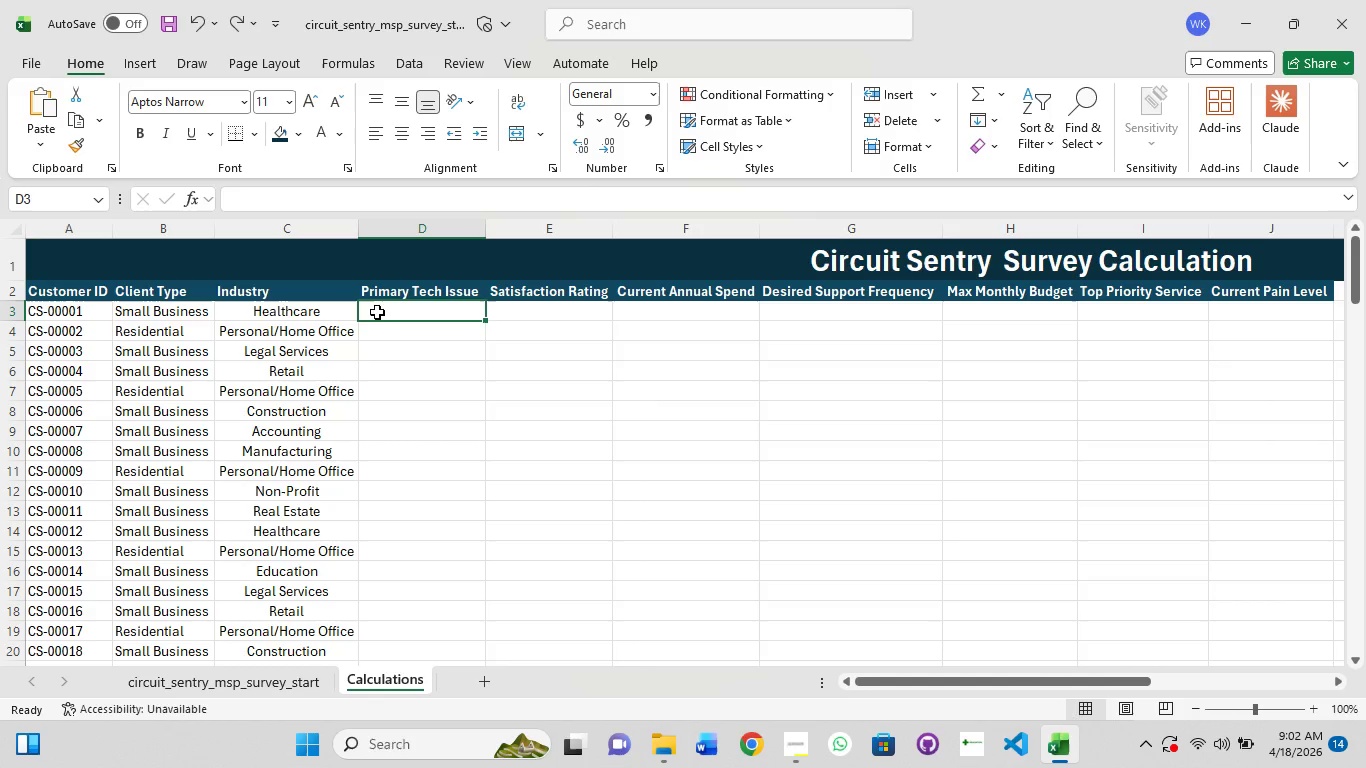 
key(Equal)
 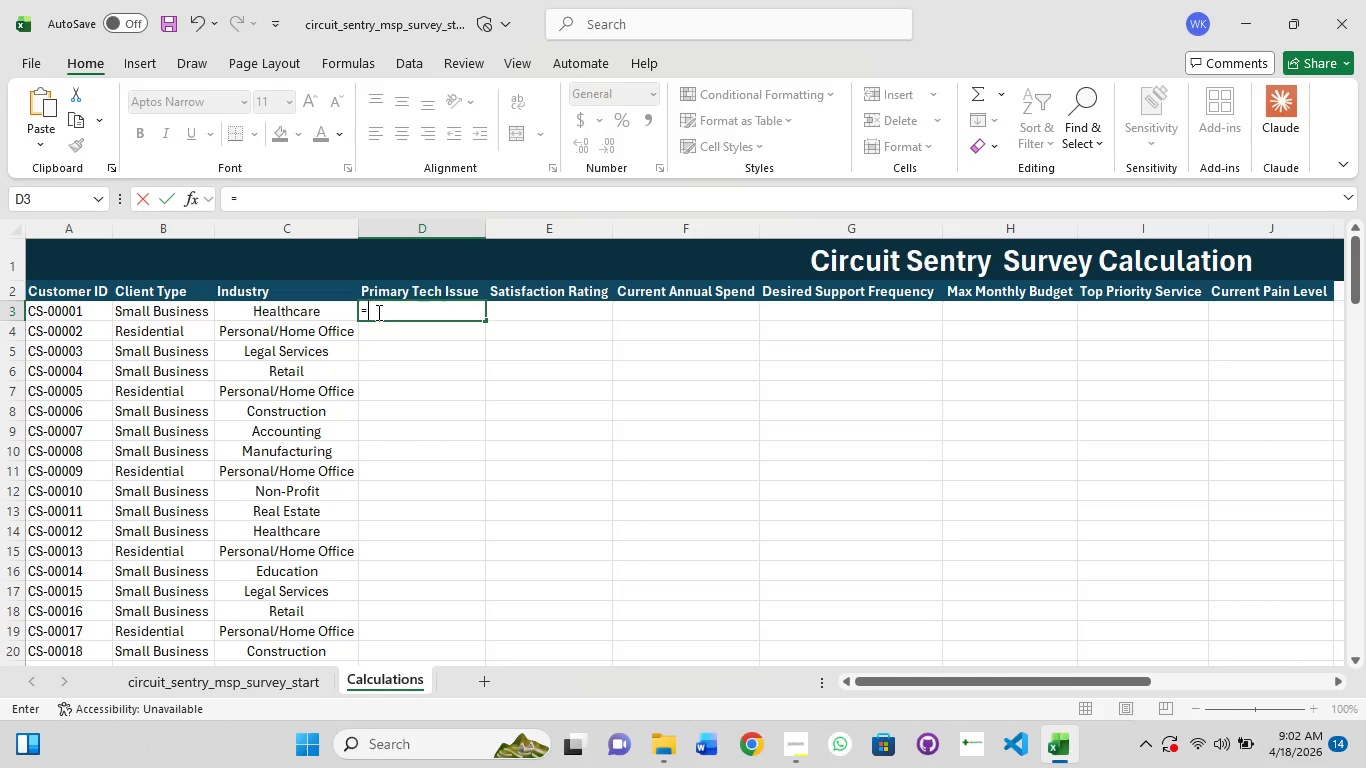 
key(Control+V)
 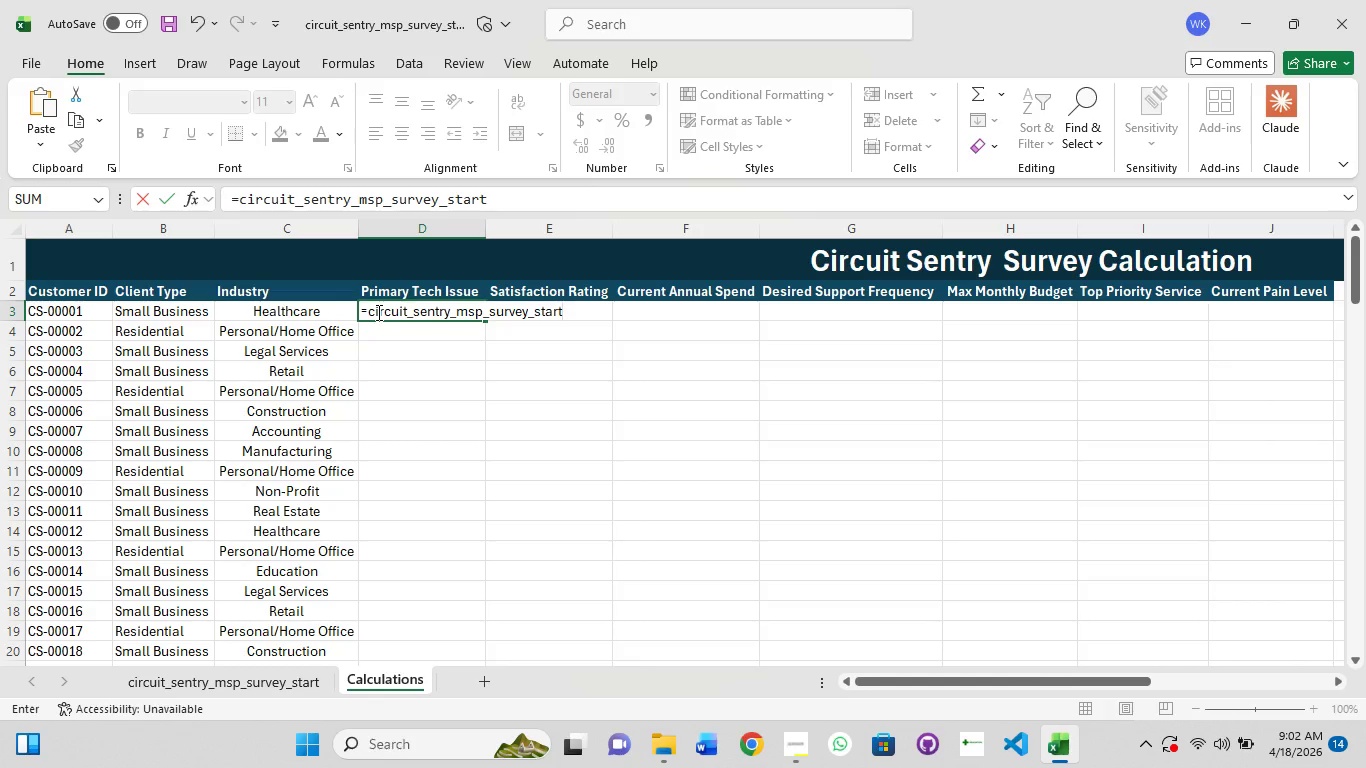 
type(!D3)
 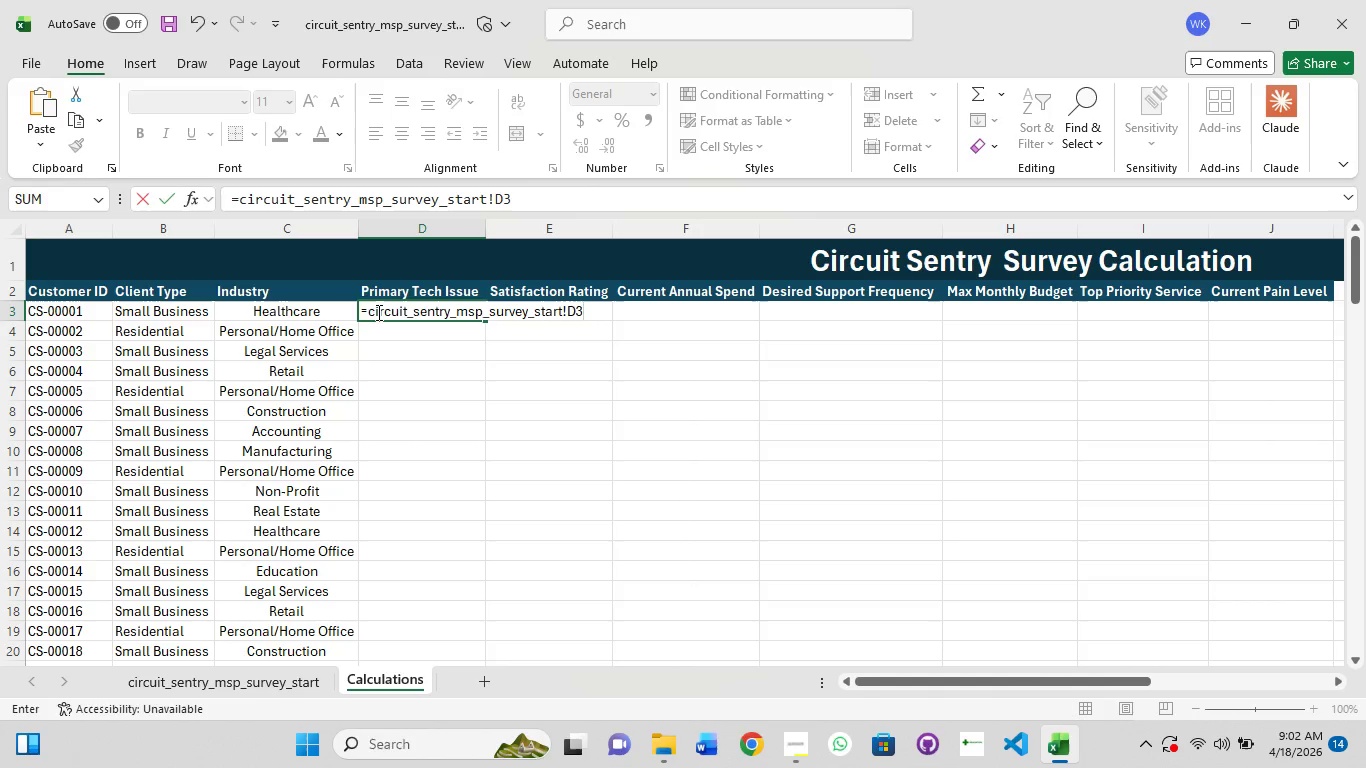 
key(Enter)
 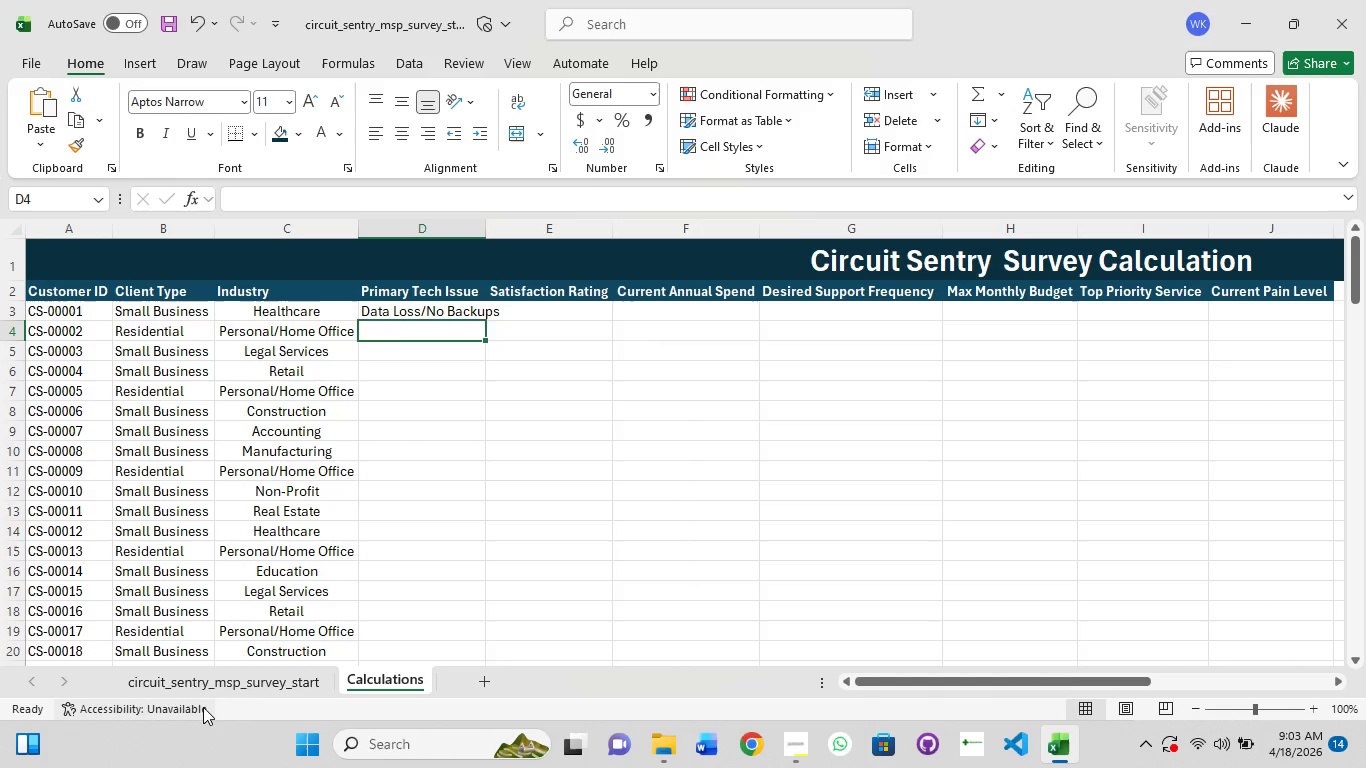 
left_click([217, 676])
 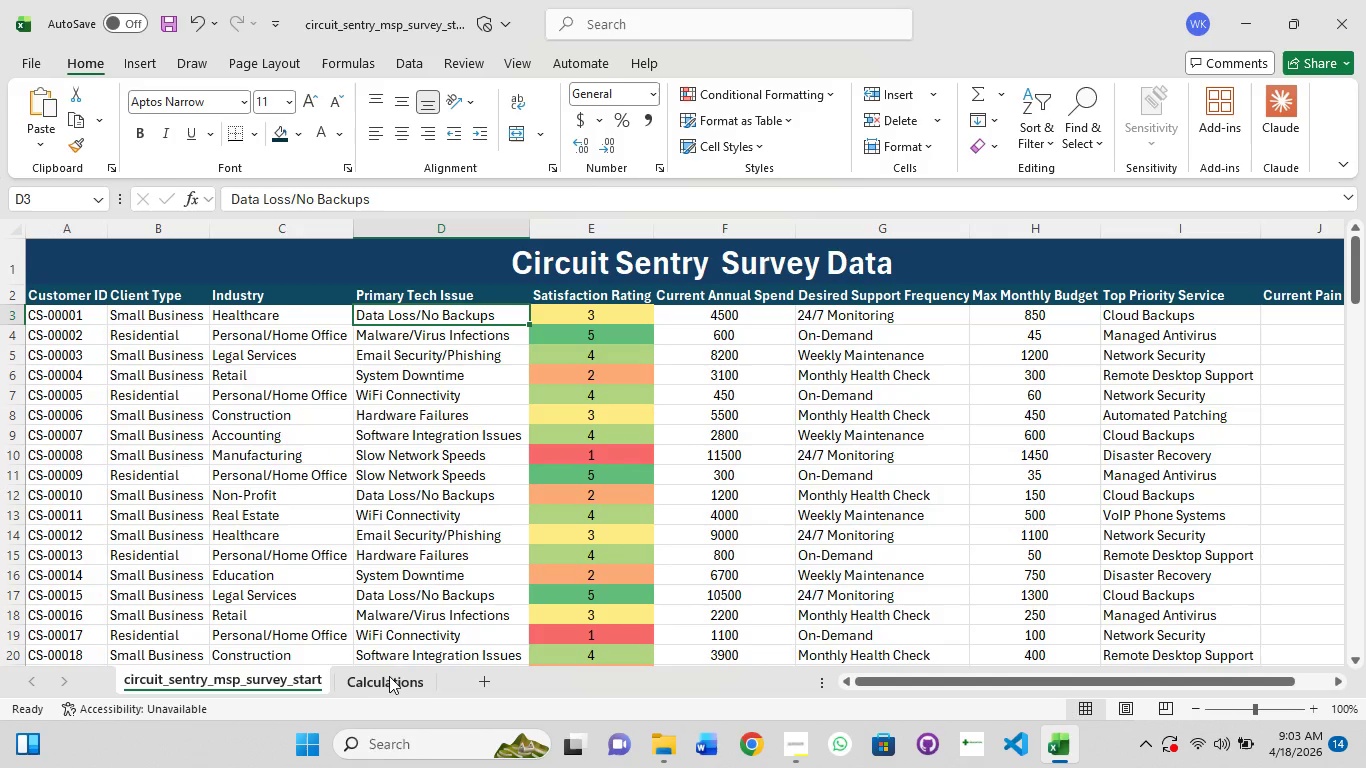 
left_click([392, 680])
 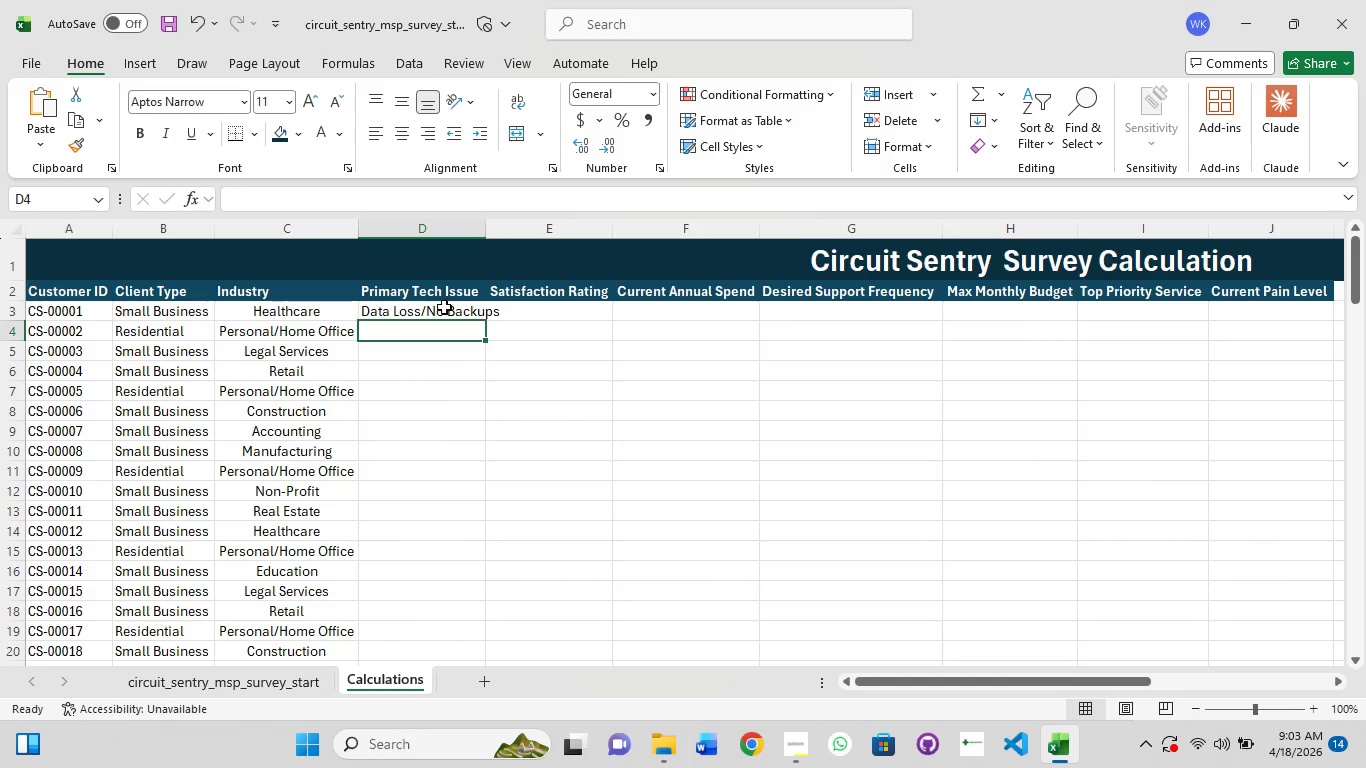 
left_click([444, 310])
 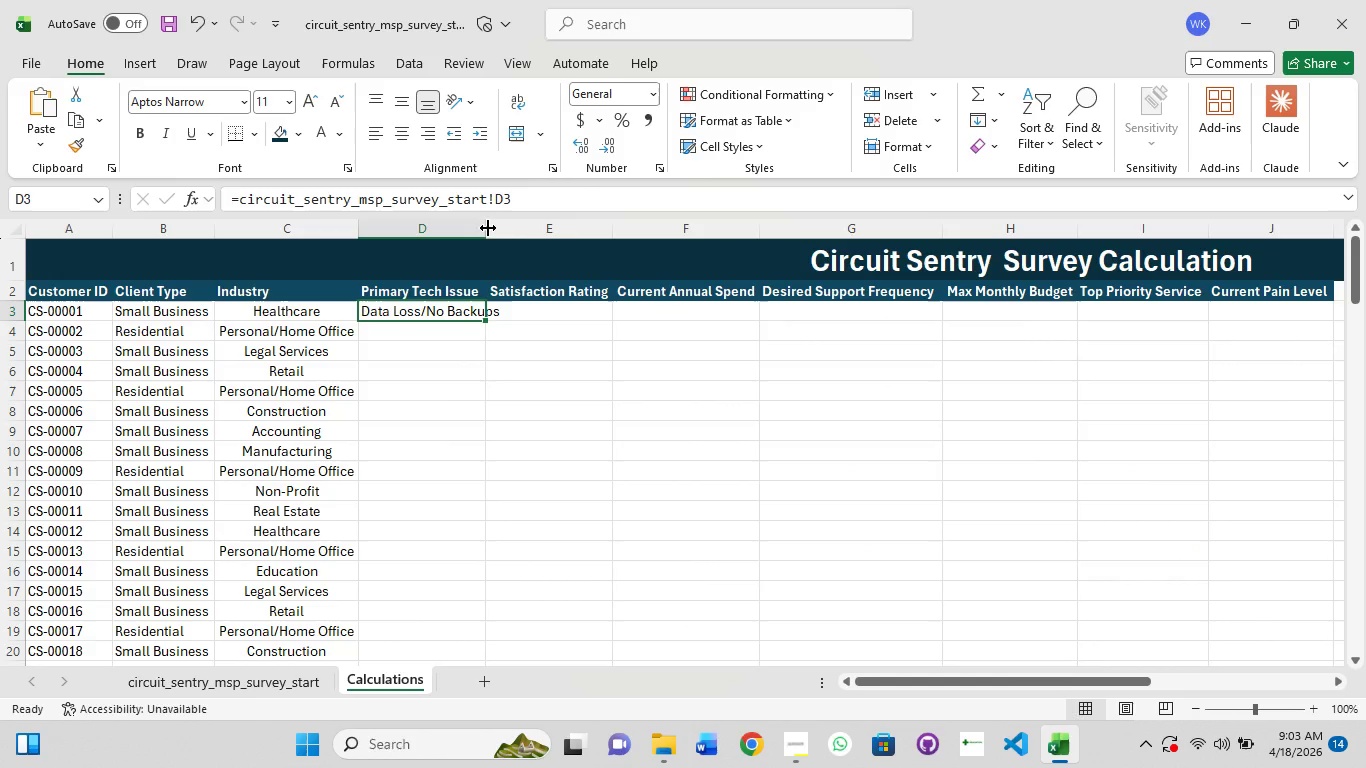 
double_click([487, 229])
 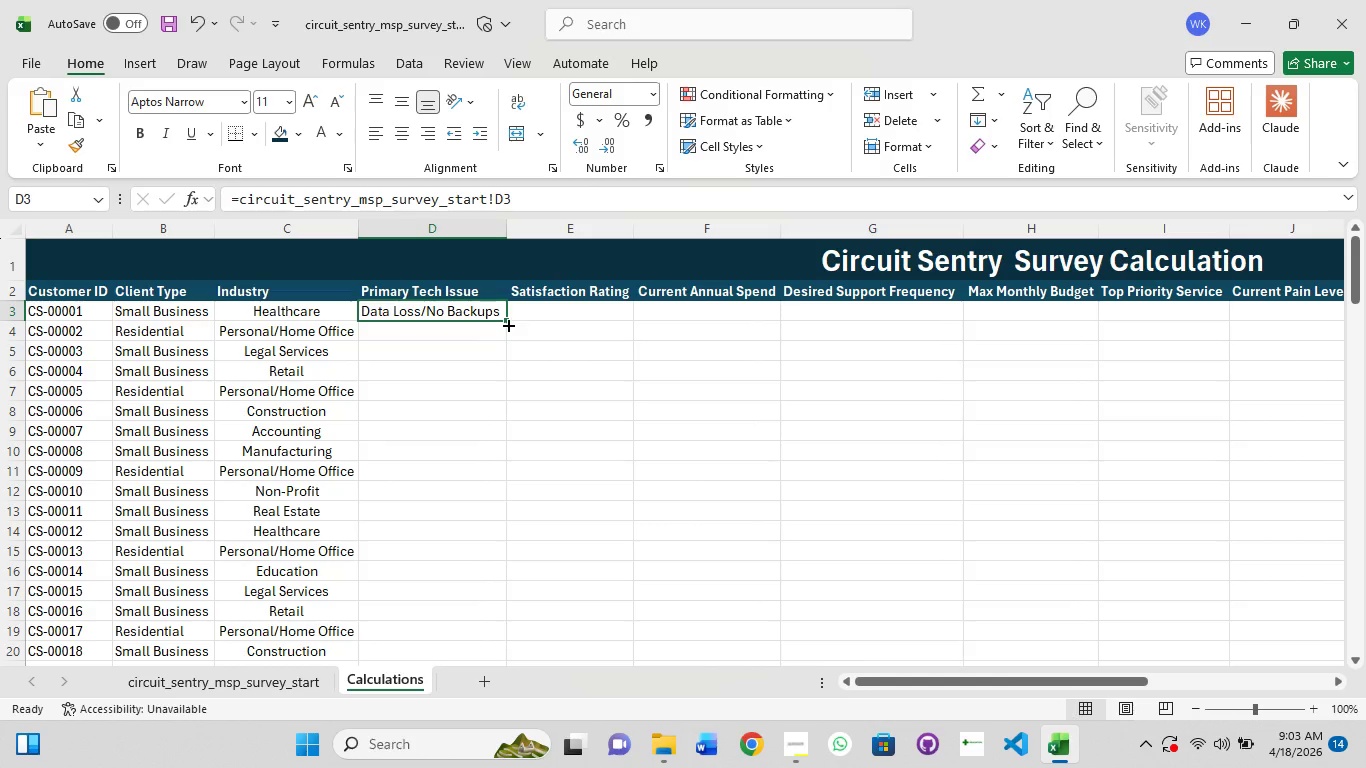 
left_click_drag(start_coordinate=[507, 324], to_coordinate=[467, 514])
 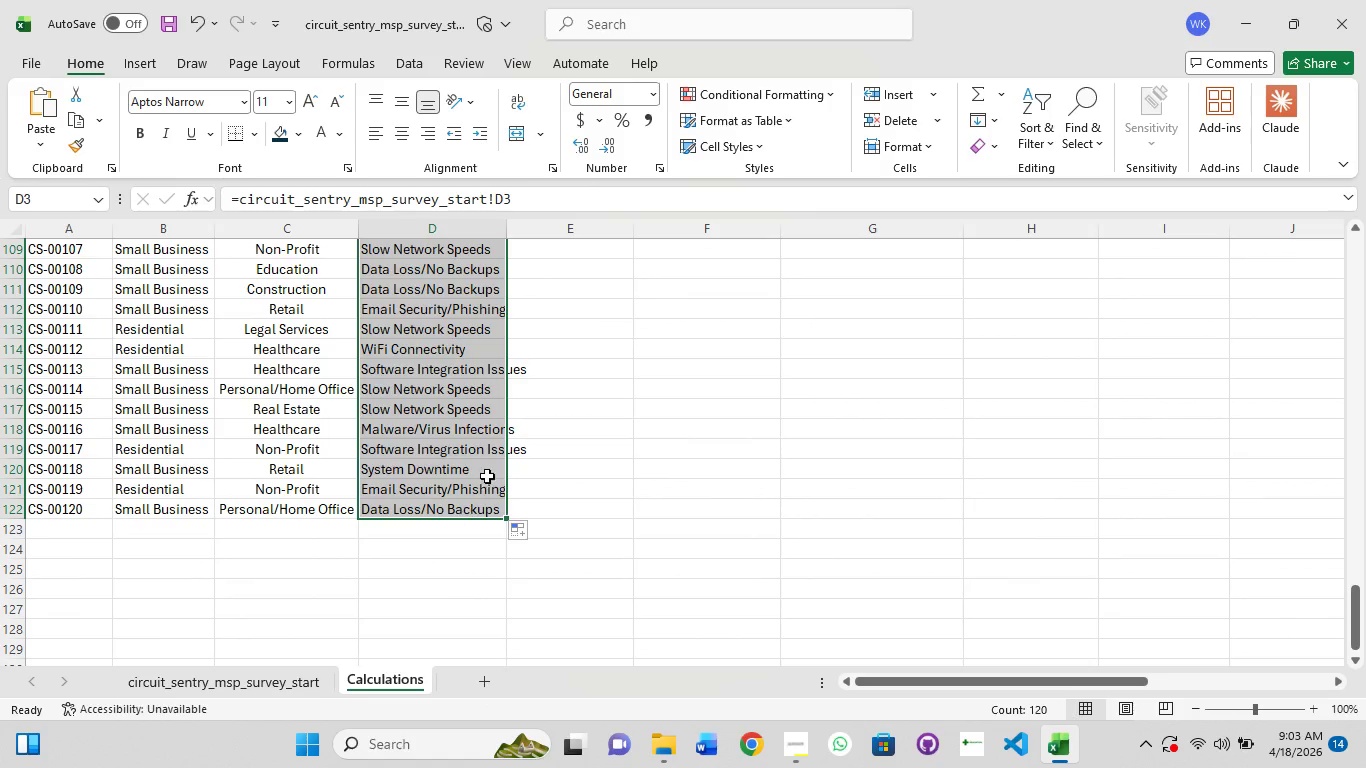 
scroll: coordinate [459, 300], scroll_direction: up, amount: 43.0
 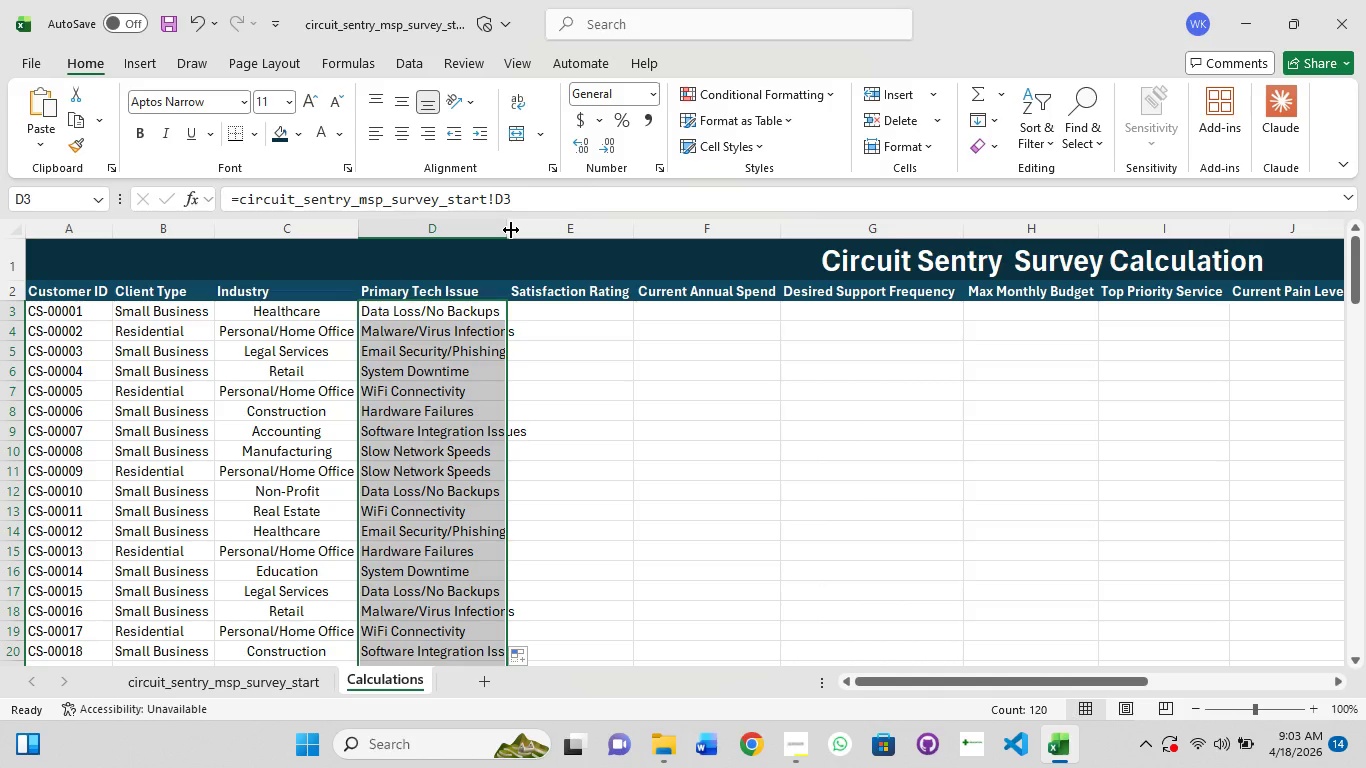 
left_click([511, 230])
 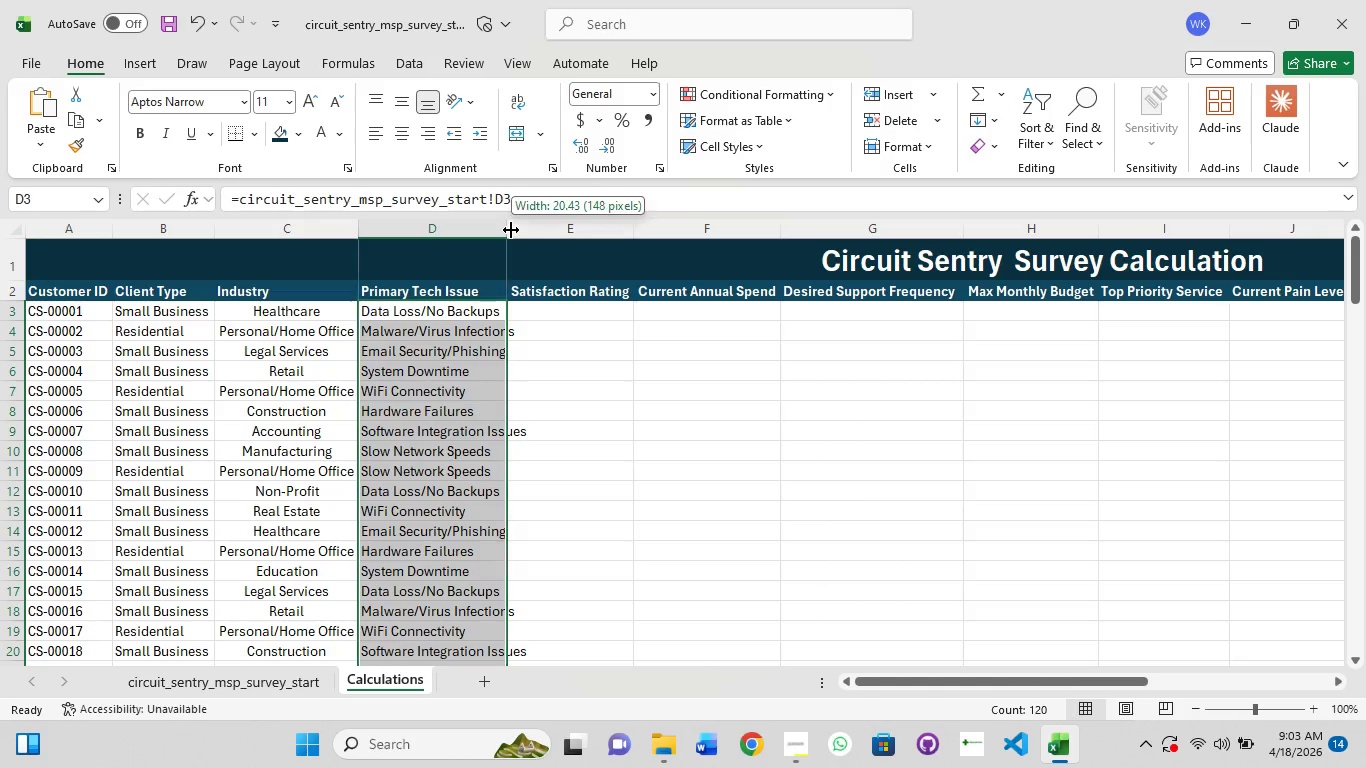 
left_click([511, 230])
 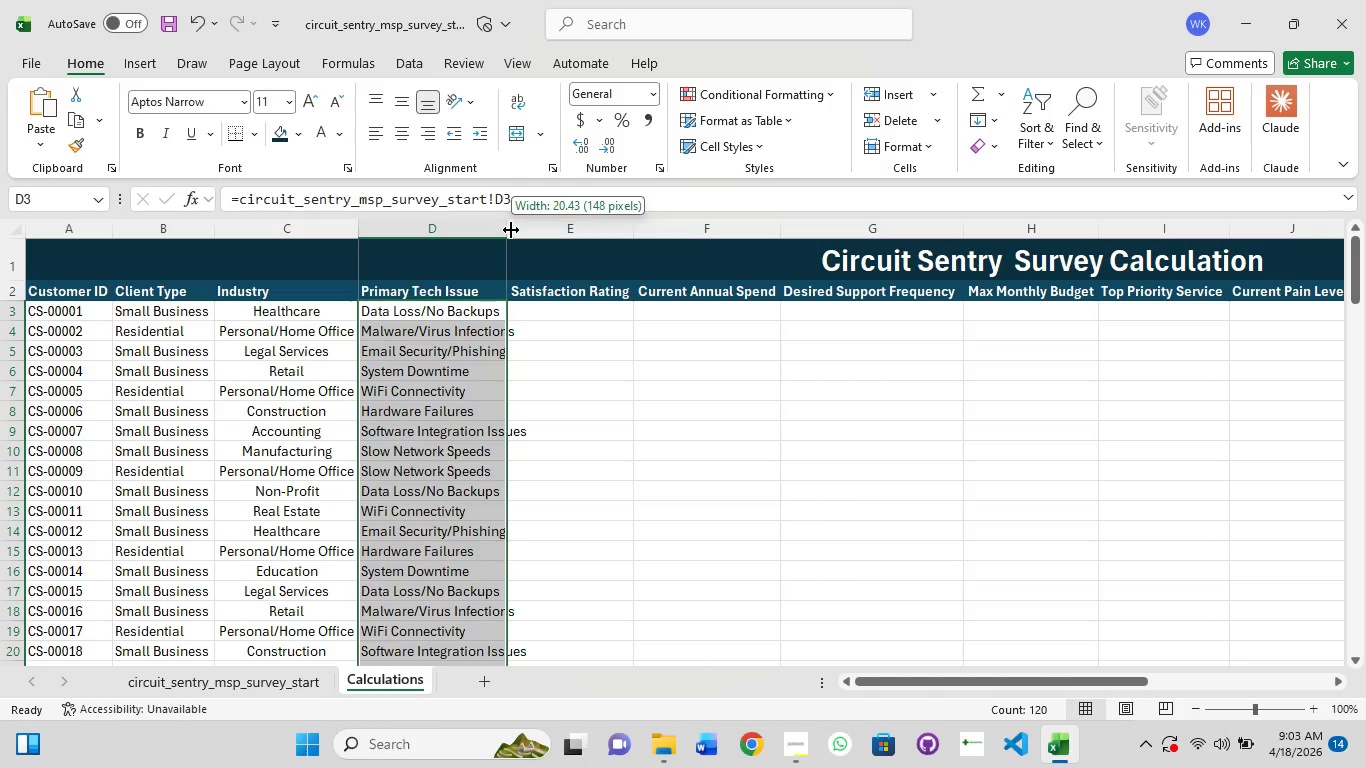 
triple_click([511, 230])
 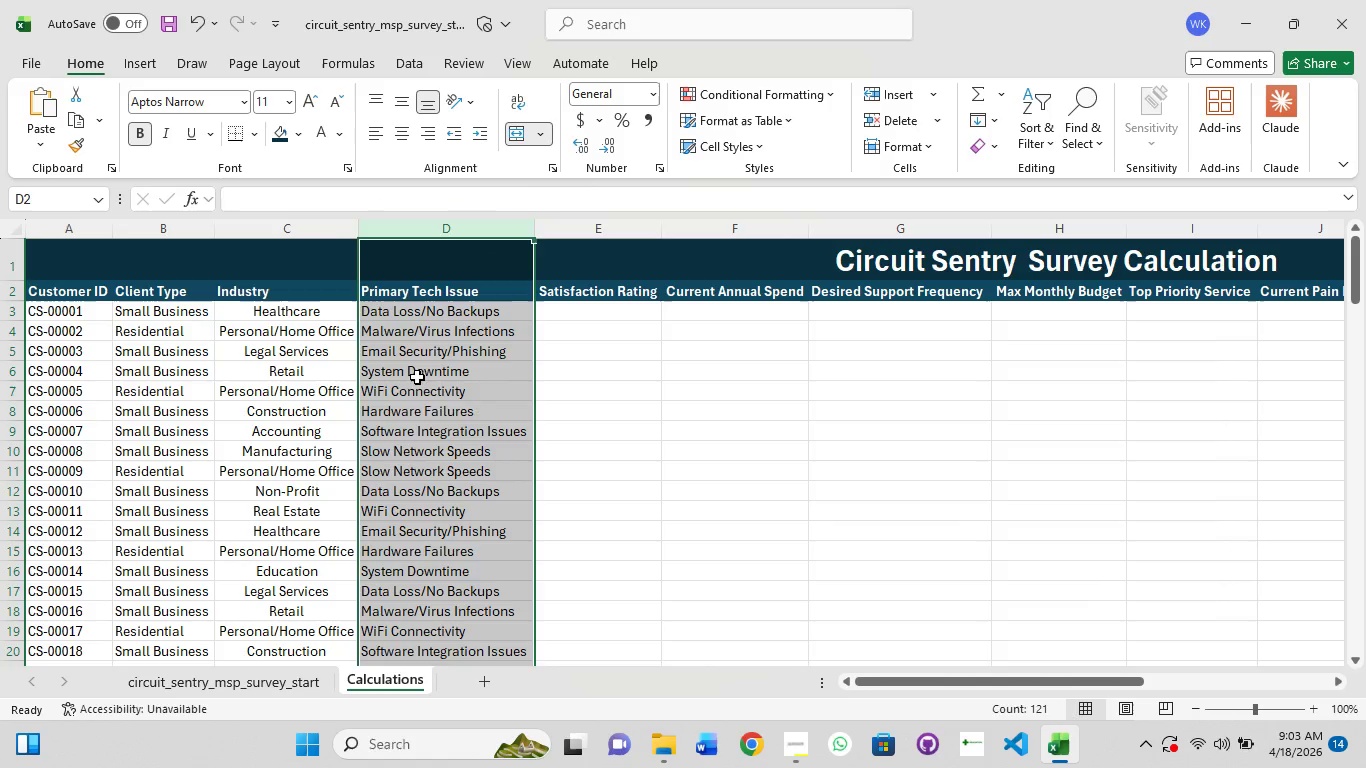 
left_click([411, 390])
 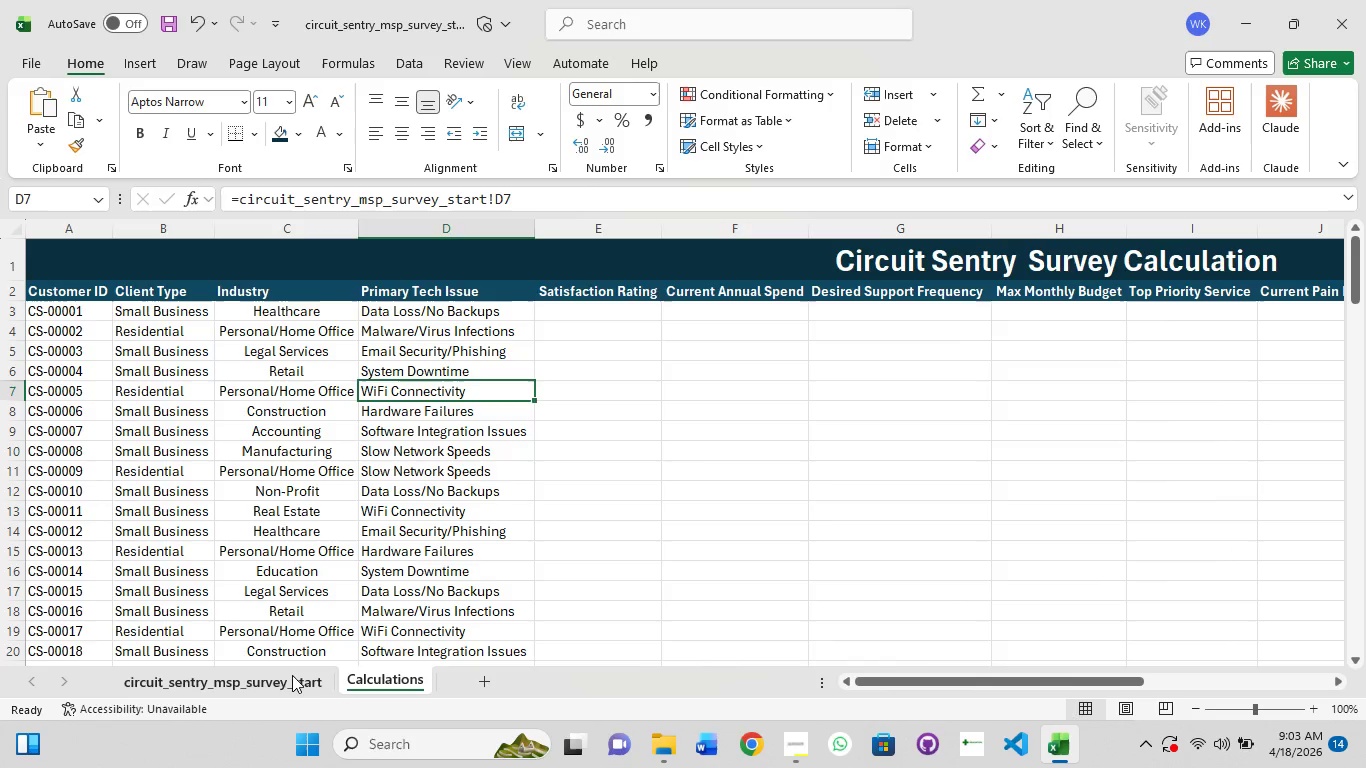 
left_click([283, 680])
 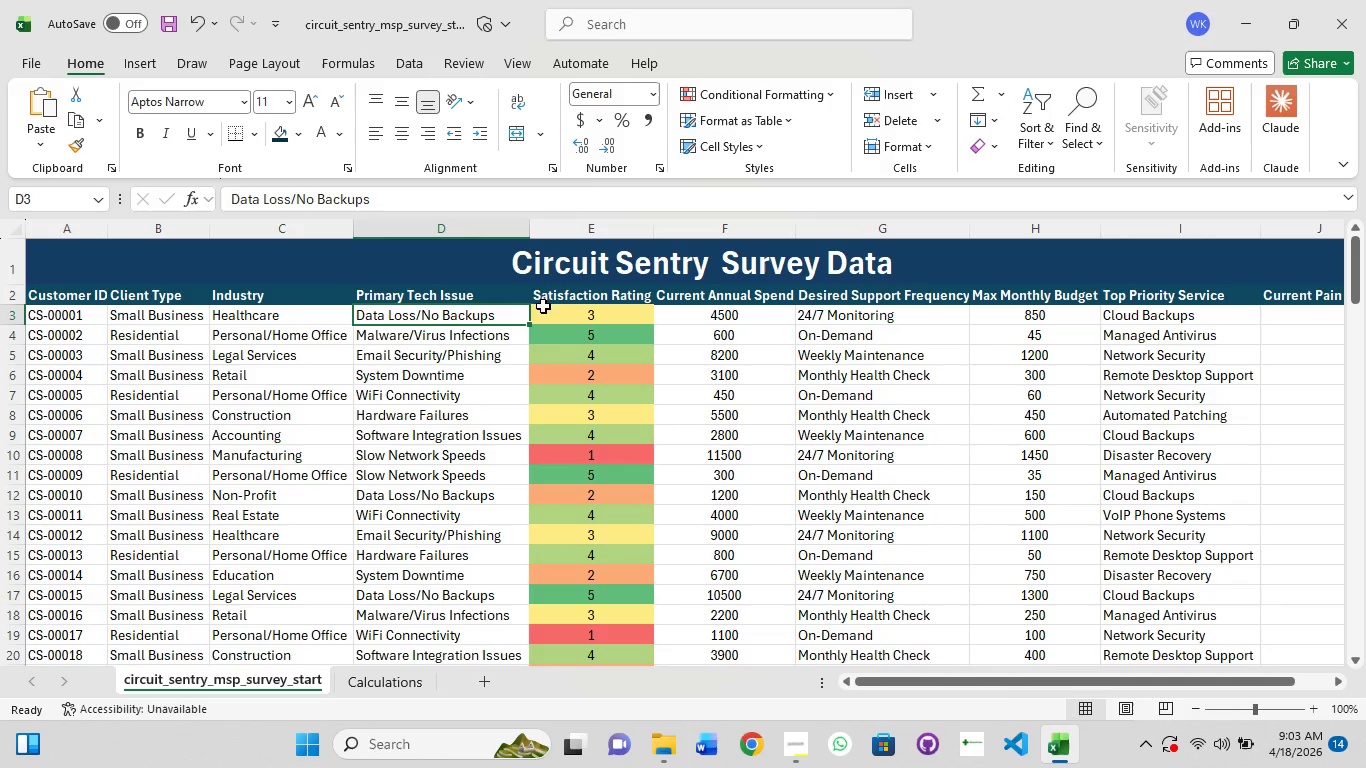 
left_click([555, 329])
 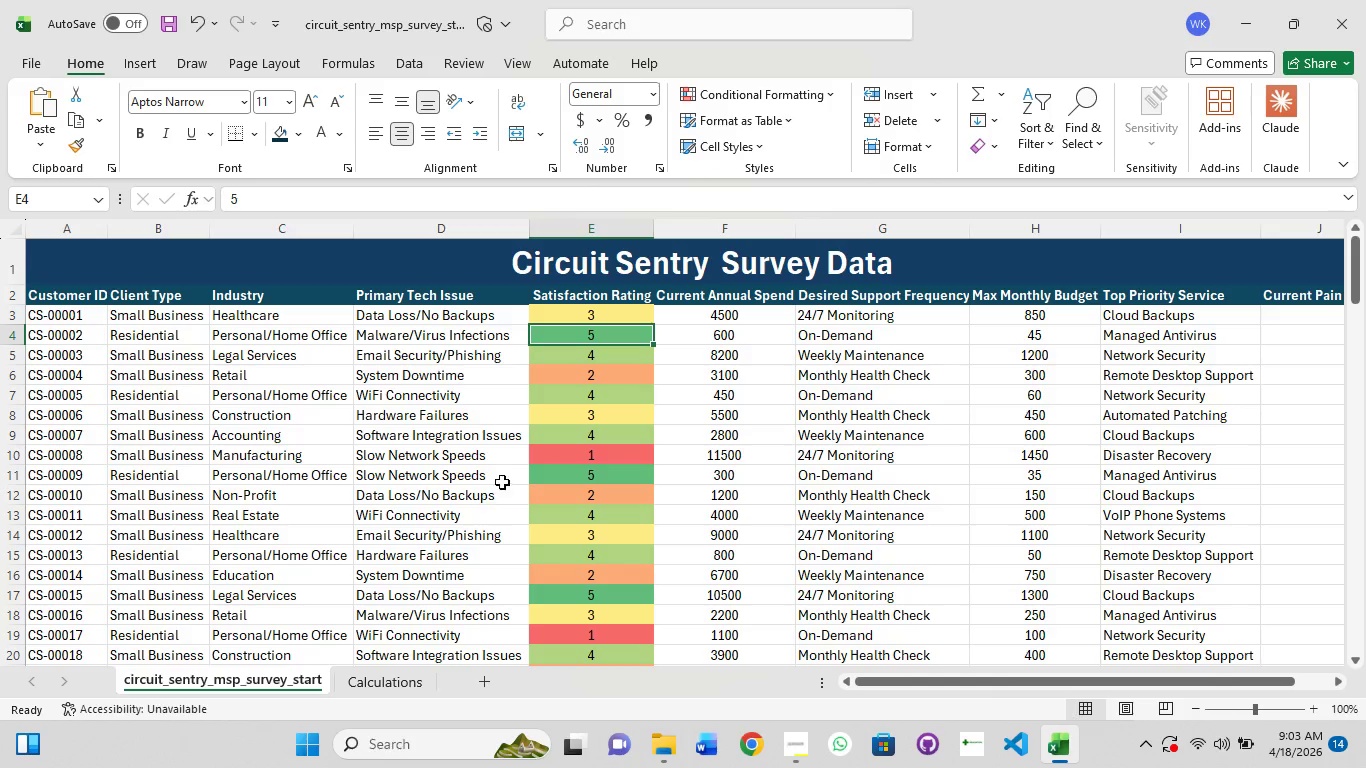 
wait(7.14)
 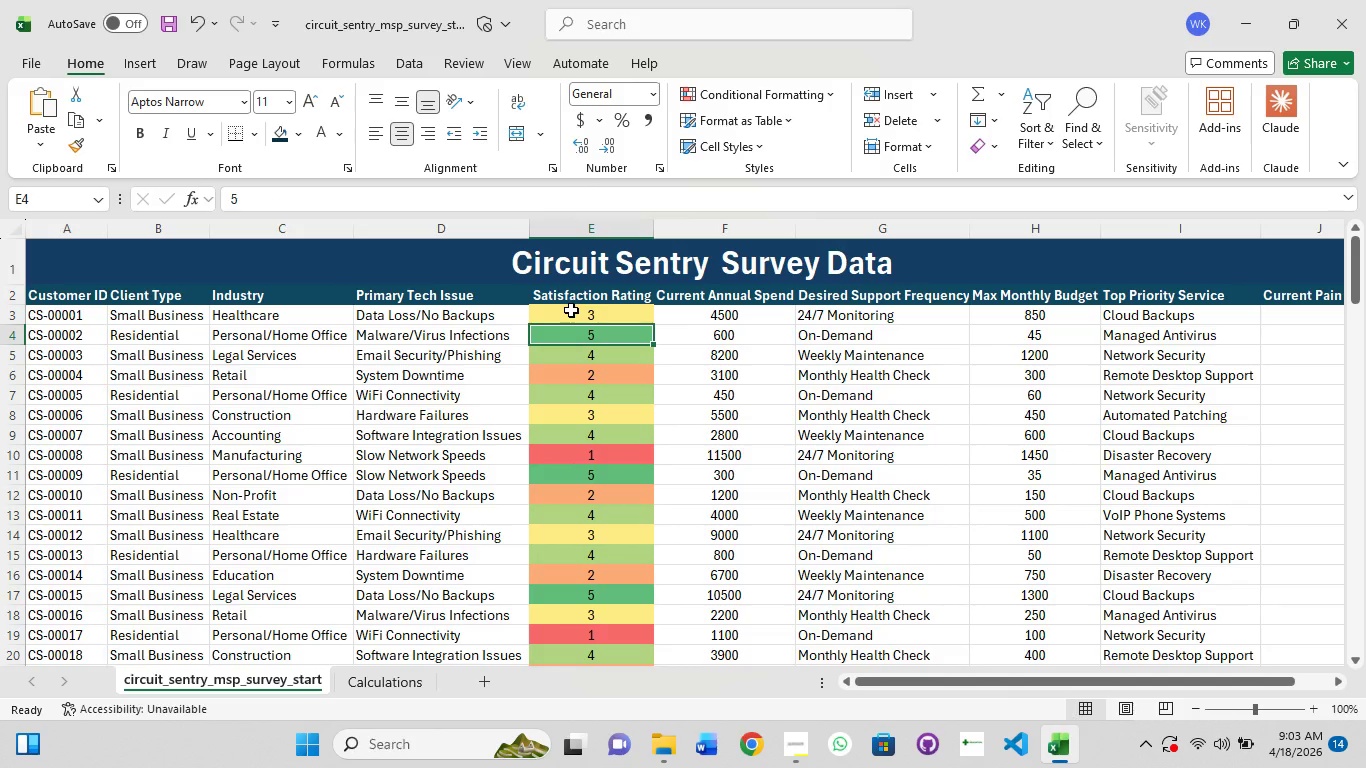 
left_click([405, 680])
 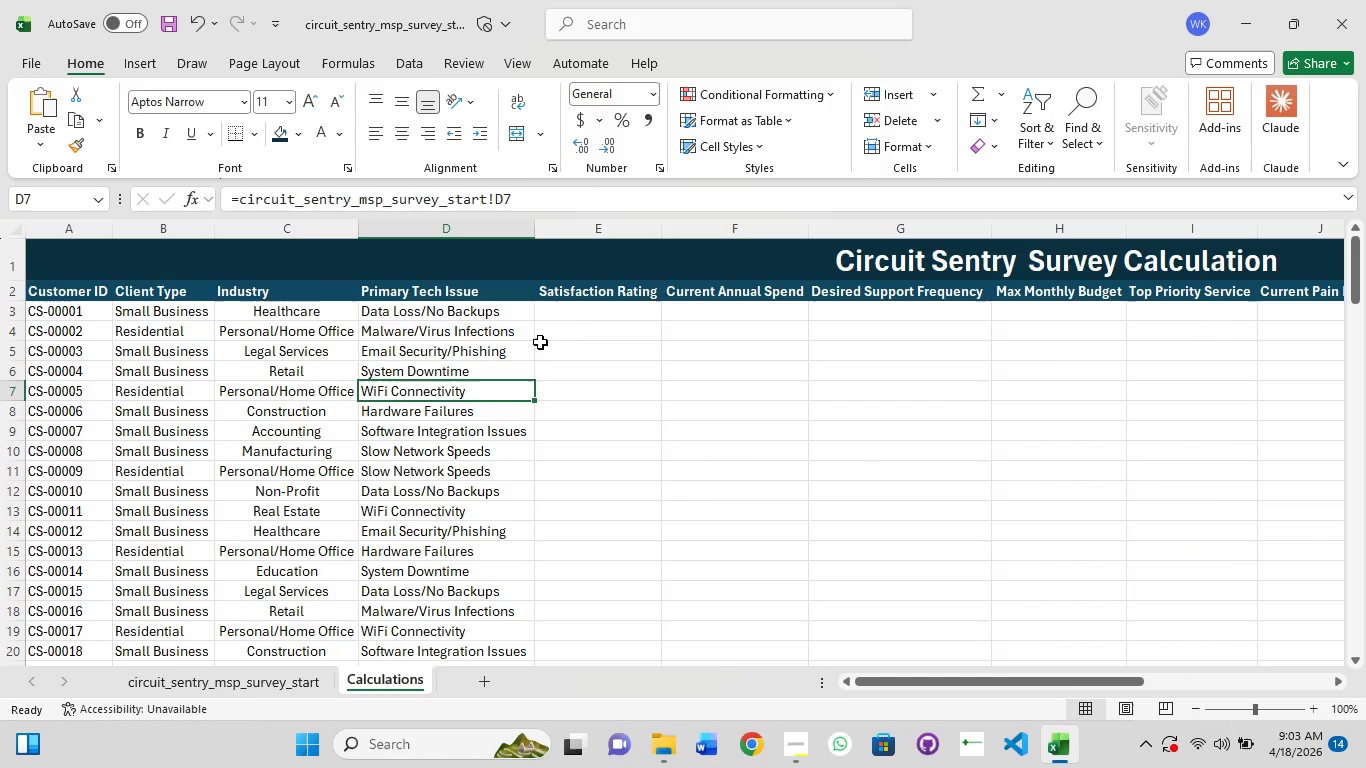 
left_click([586, 312])
 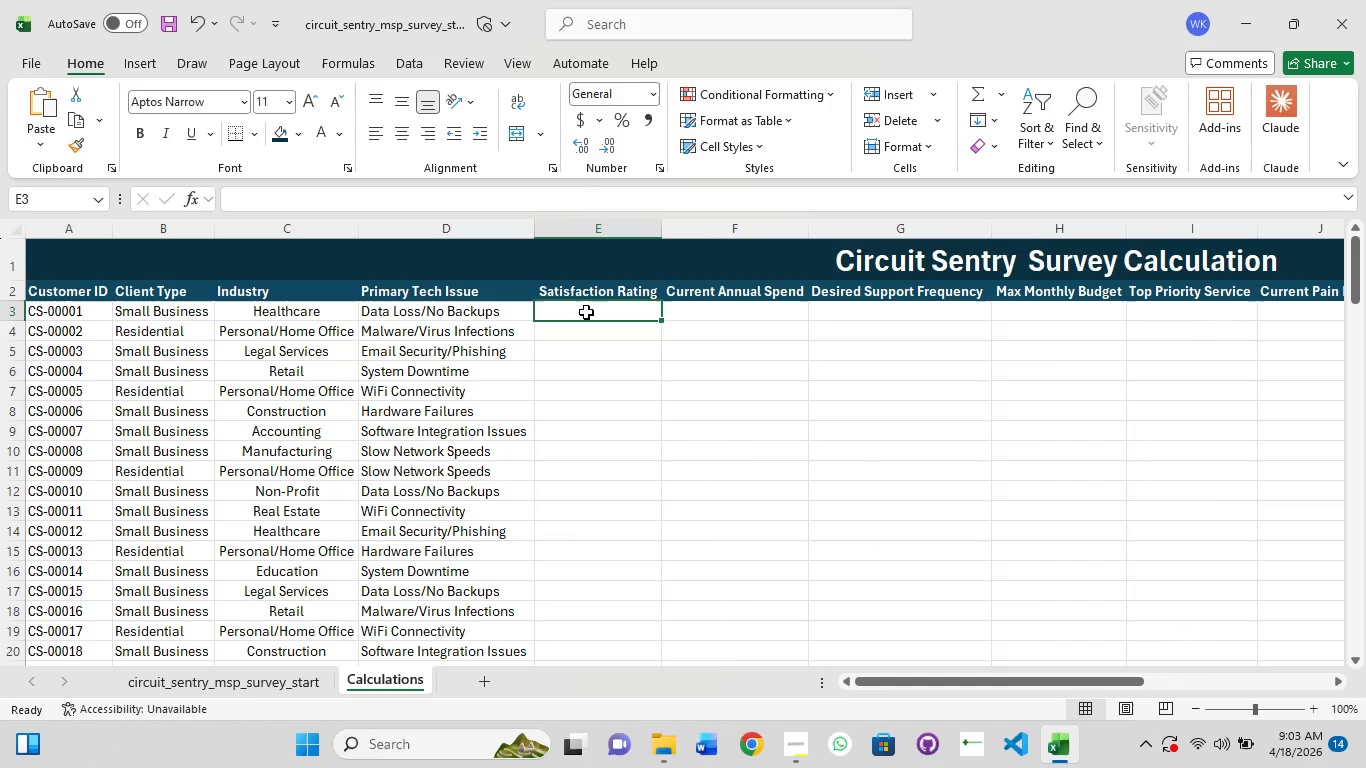 
scroll: coordinate [586, 312], scroll_direction: up, amount: 5.0
 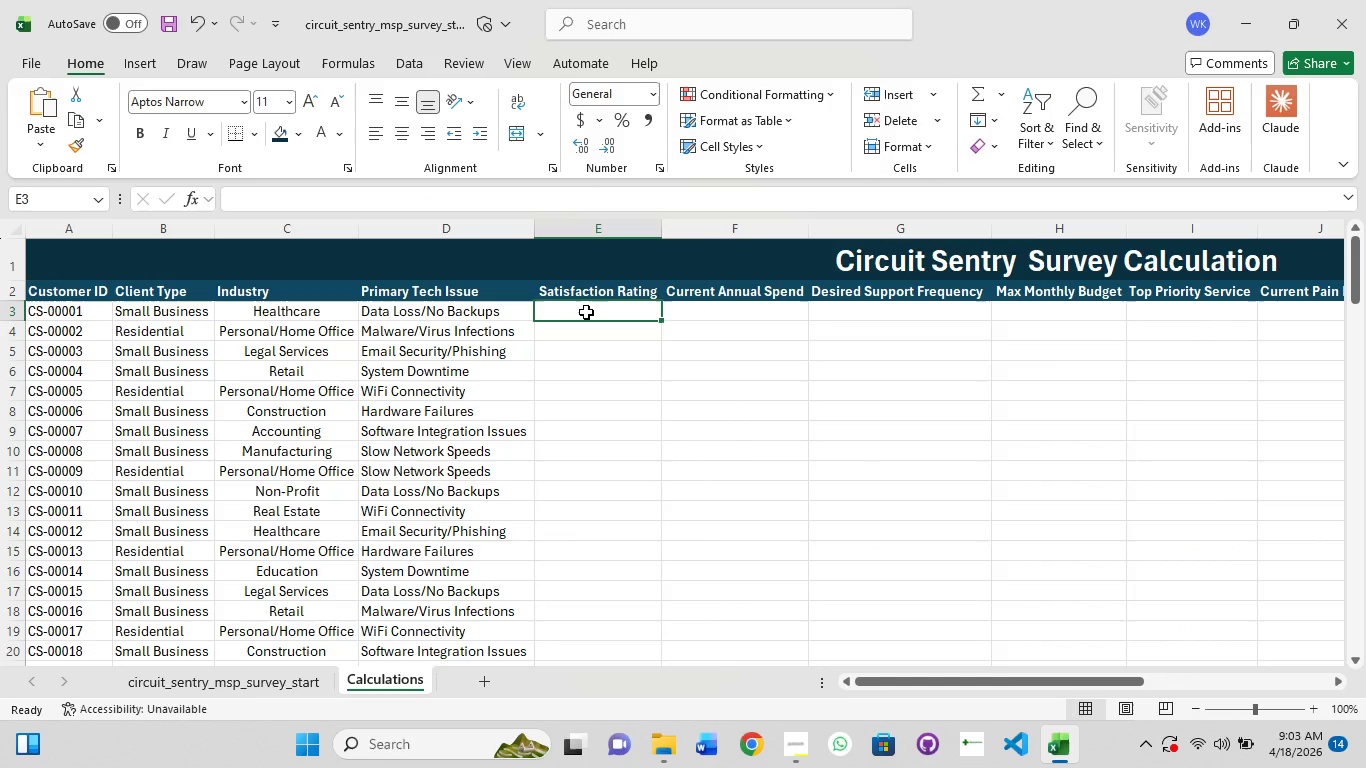 
key(Equal)
 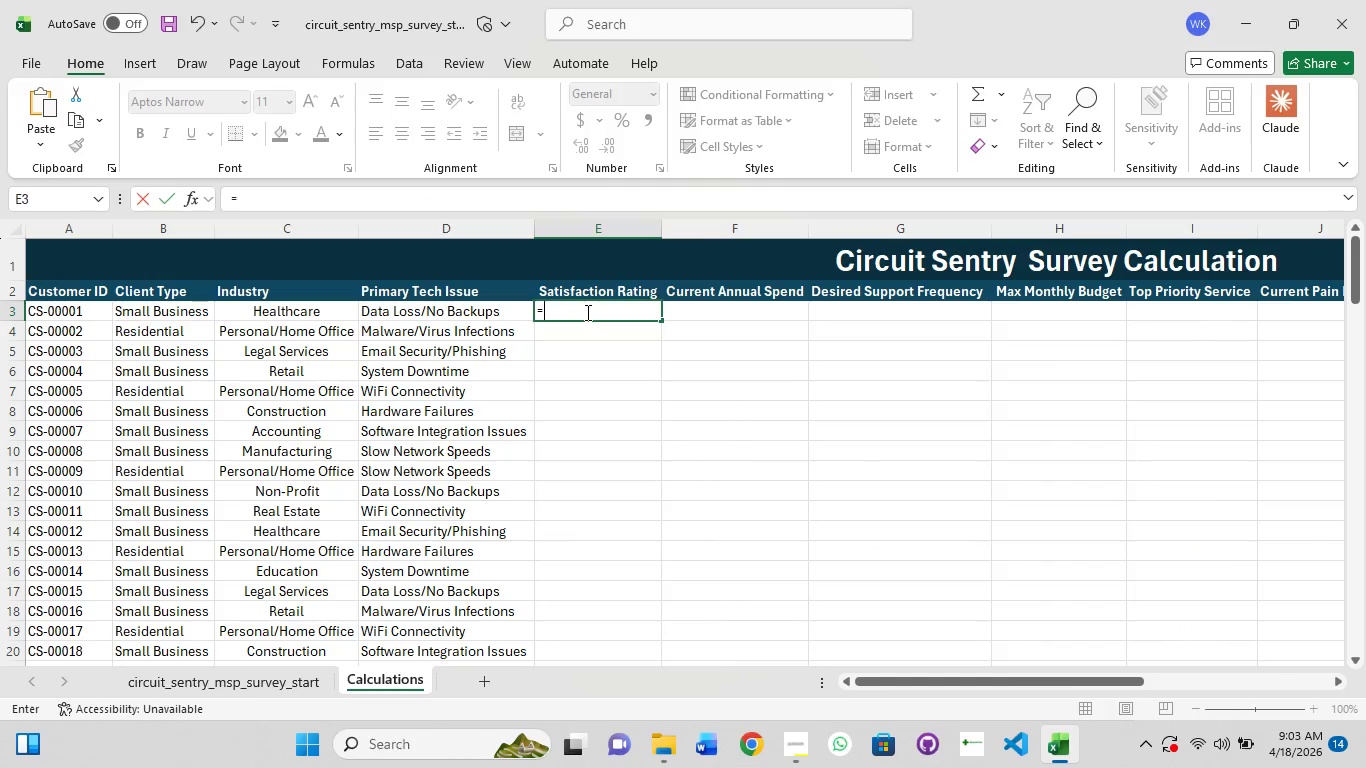 
key(Control+V)
 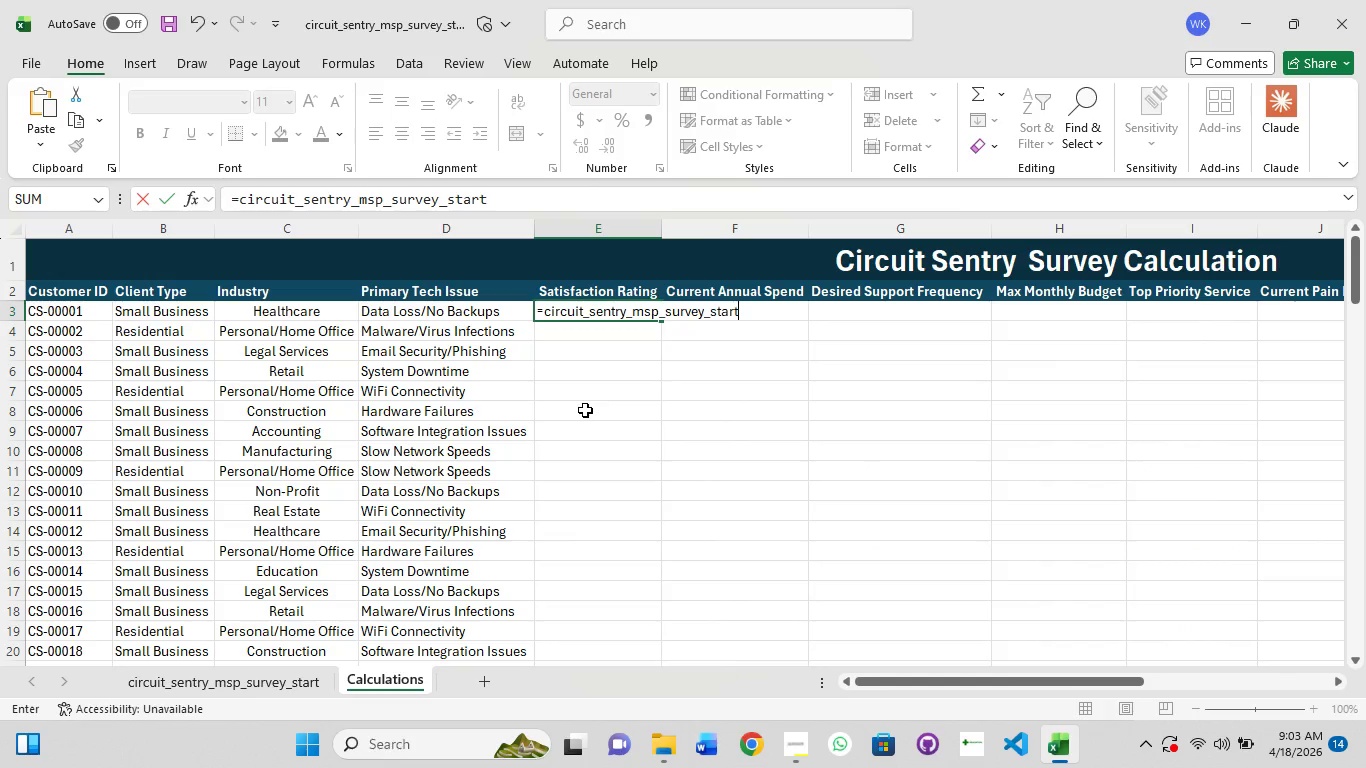 
type(!E3)
 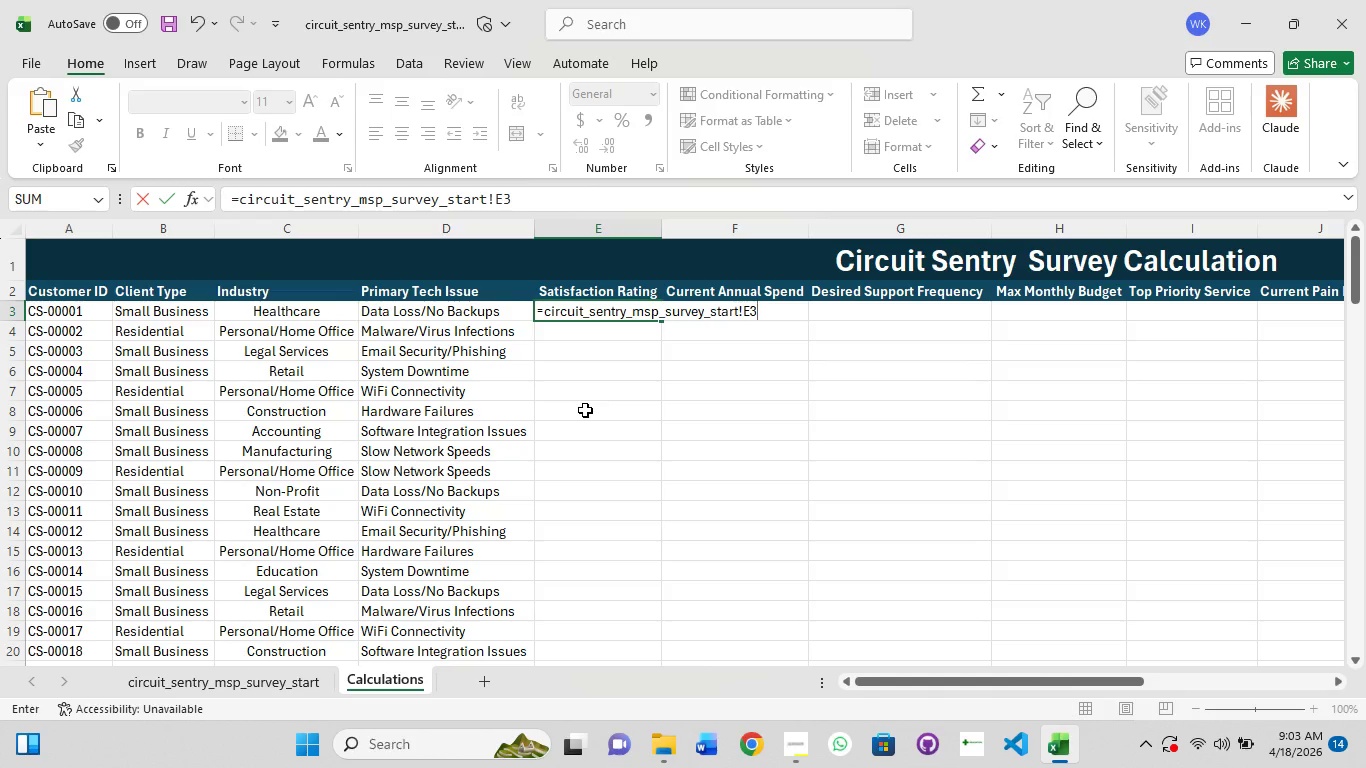 
key(Enter)
 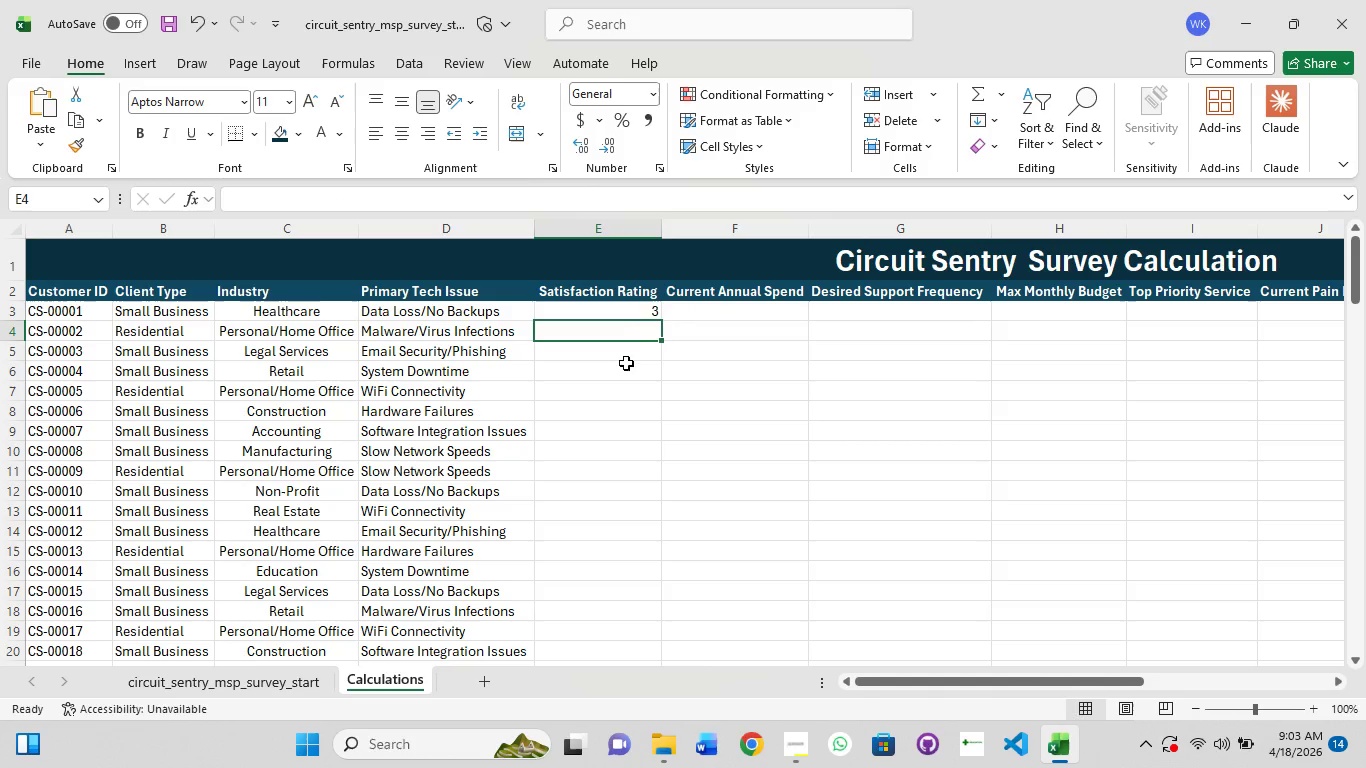 
left_click([653, 309])
 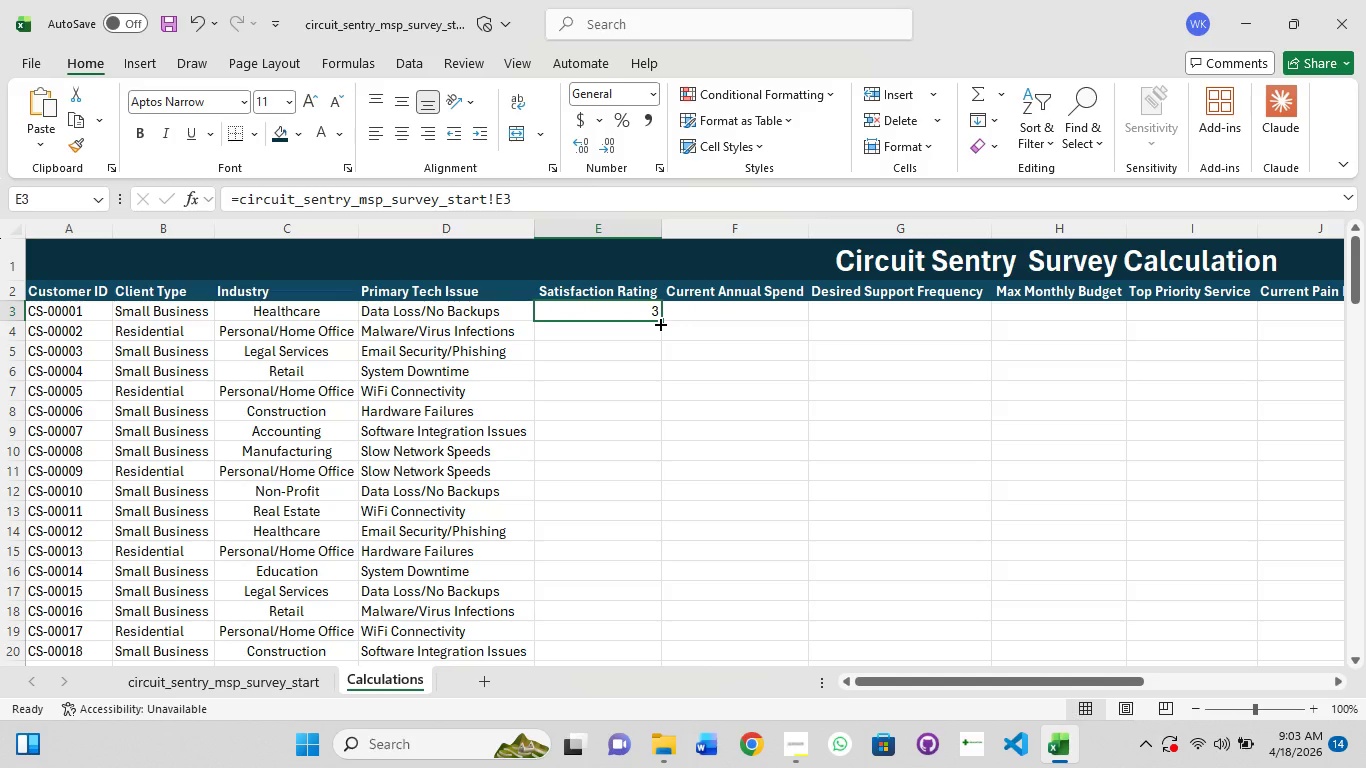 
left_click_drag(start_coordinate=[659, 323], to_coordinate=[634, 577])
 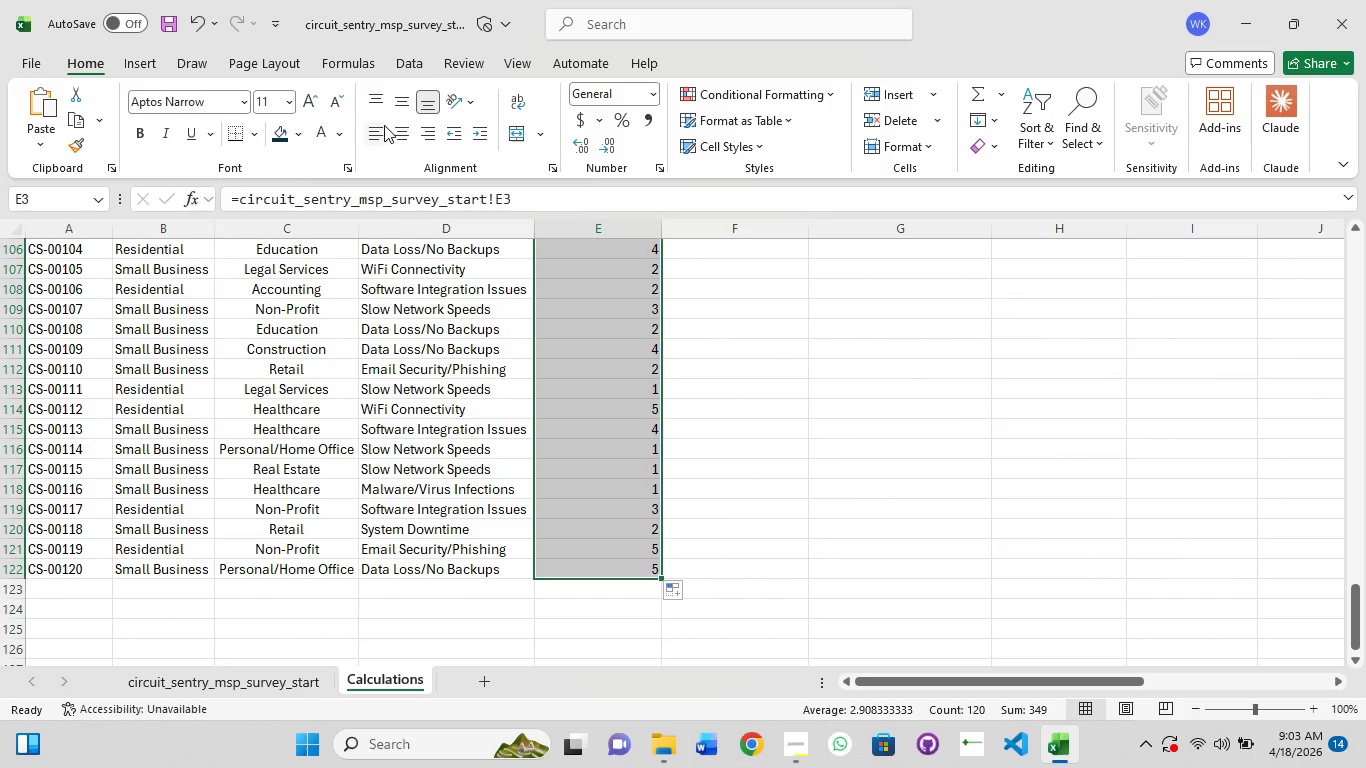 
left_click([393, 134])
 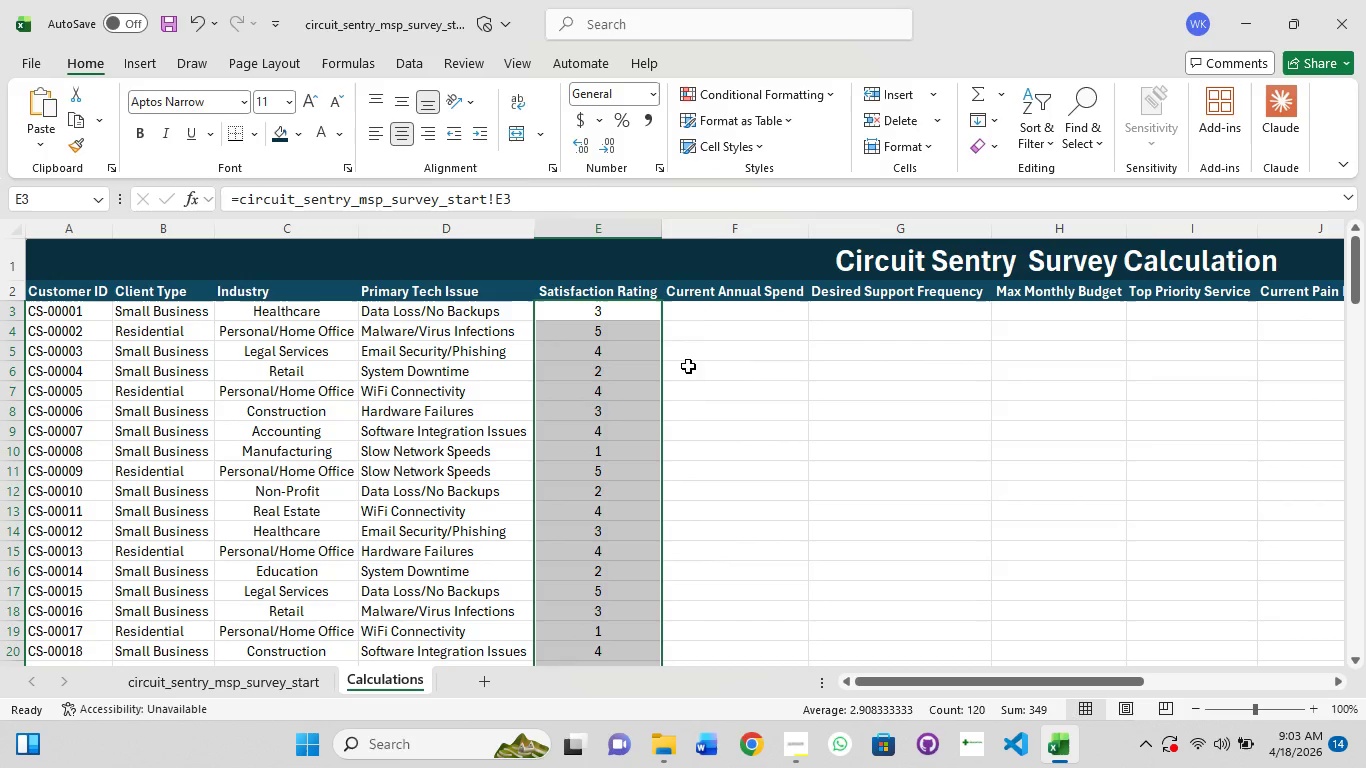 
left_click([687, 312])
 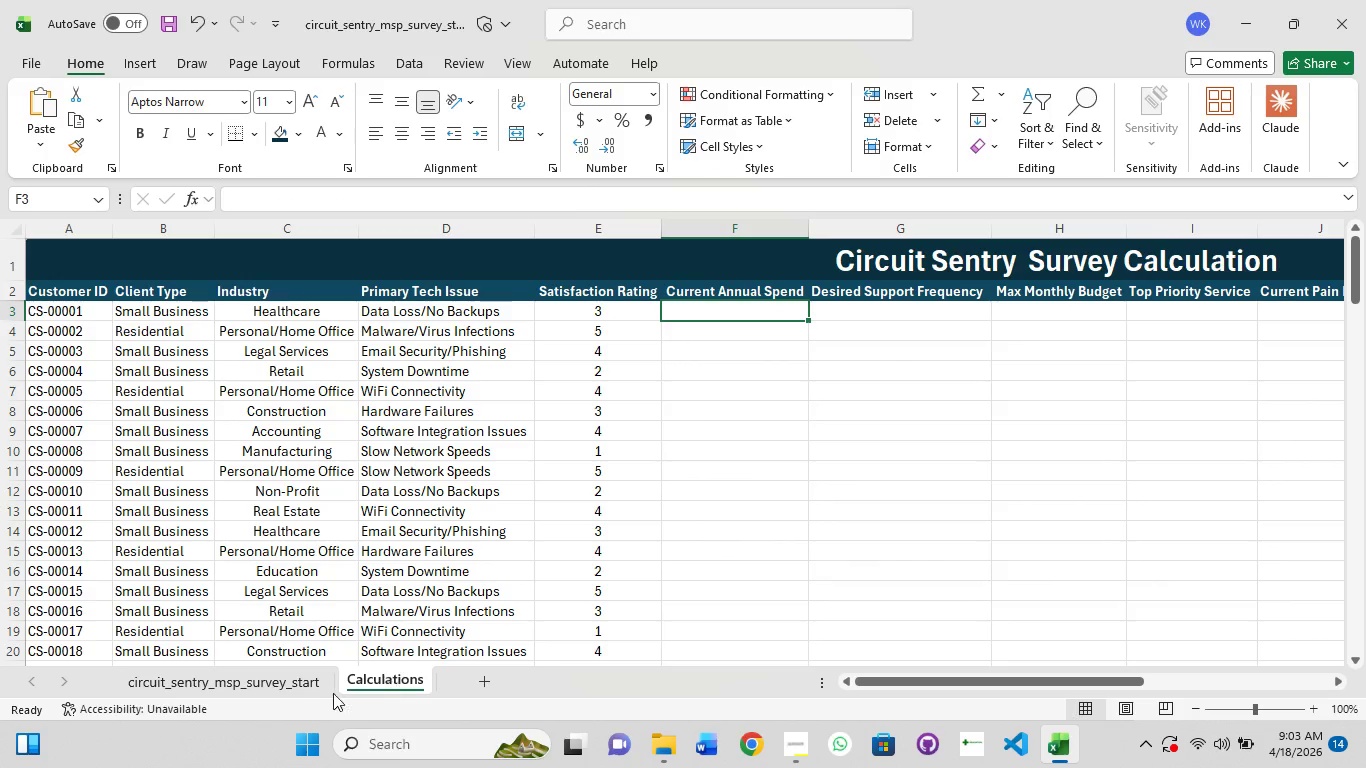 
left_click([281, 683])
 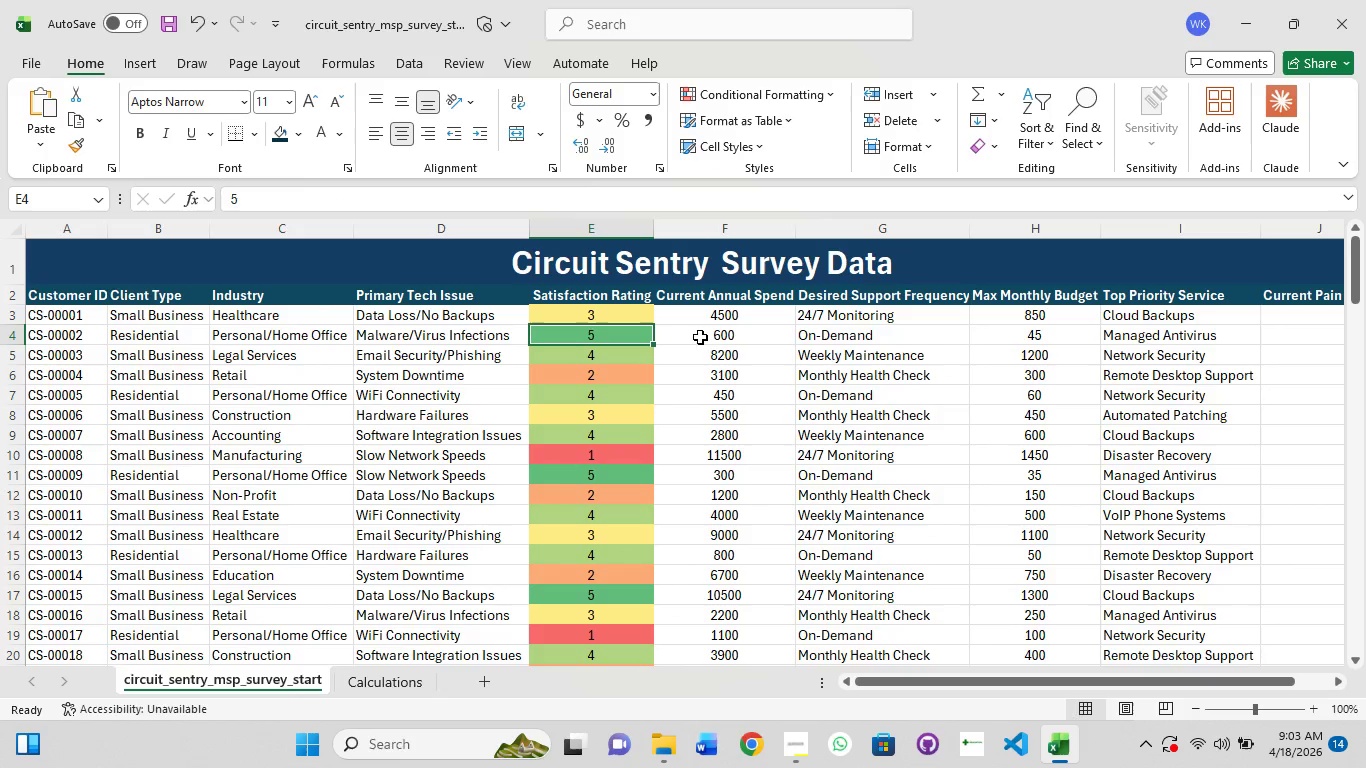 
left_click([703, 320])
 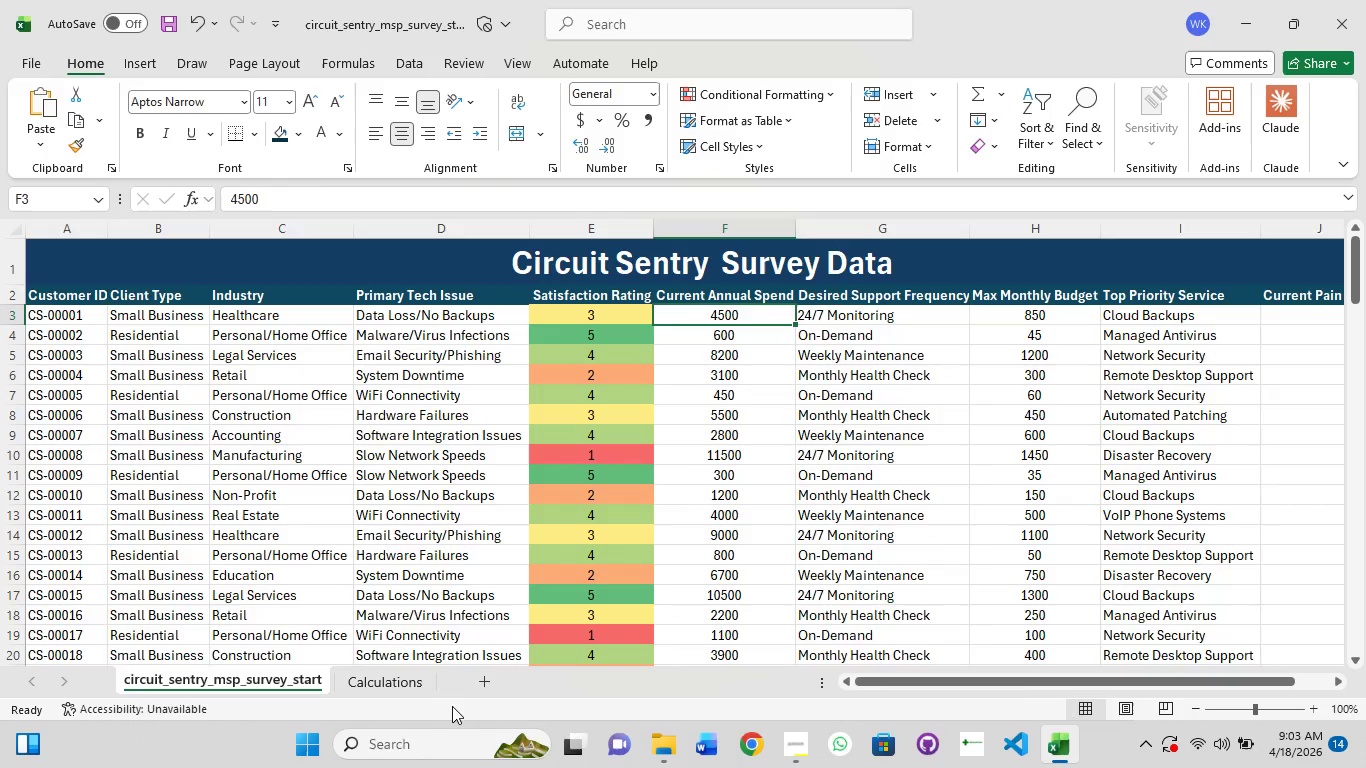 
left_click([369, 664])
 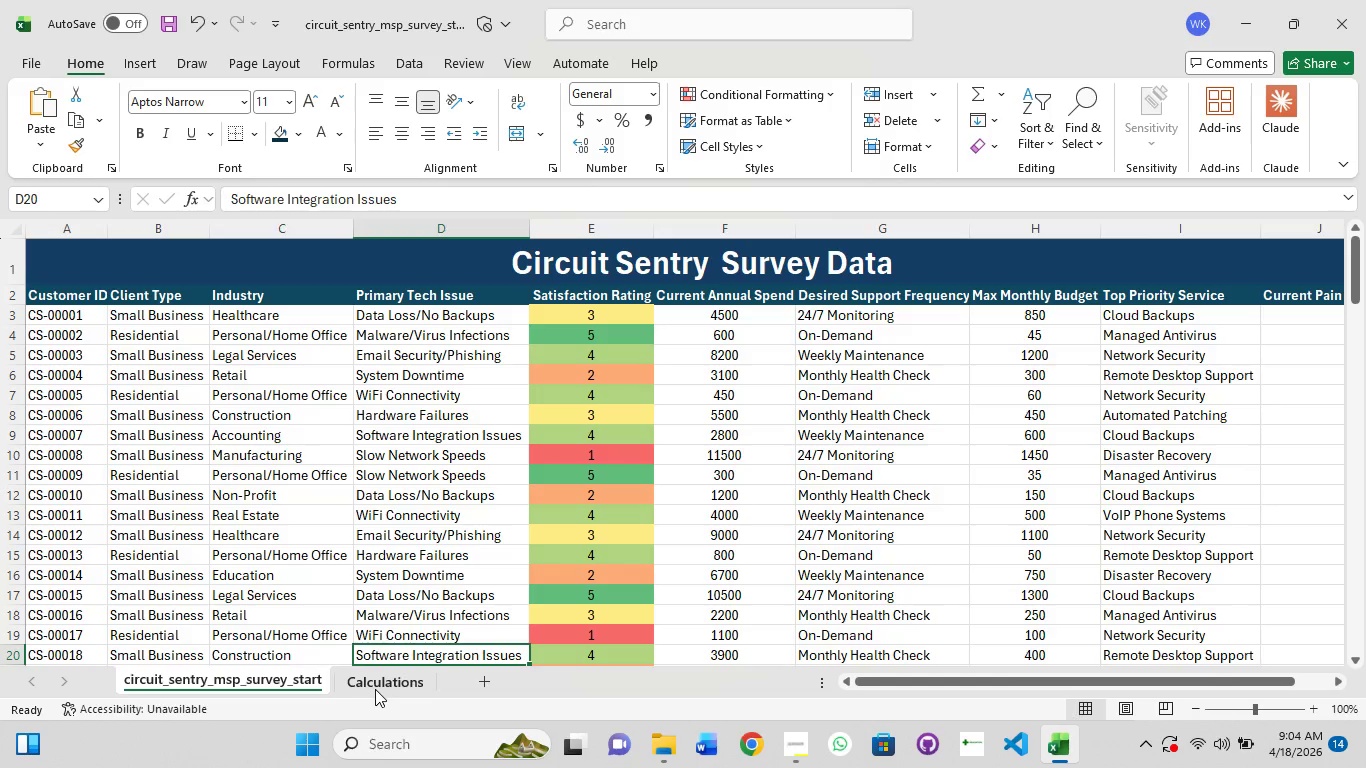 
left_click([375, 689])
 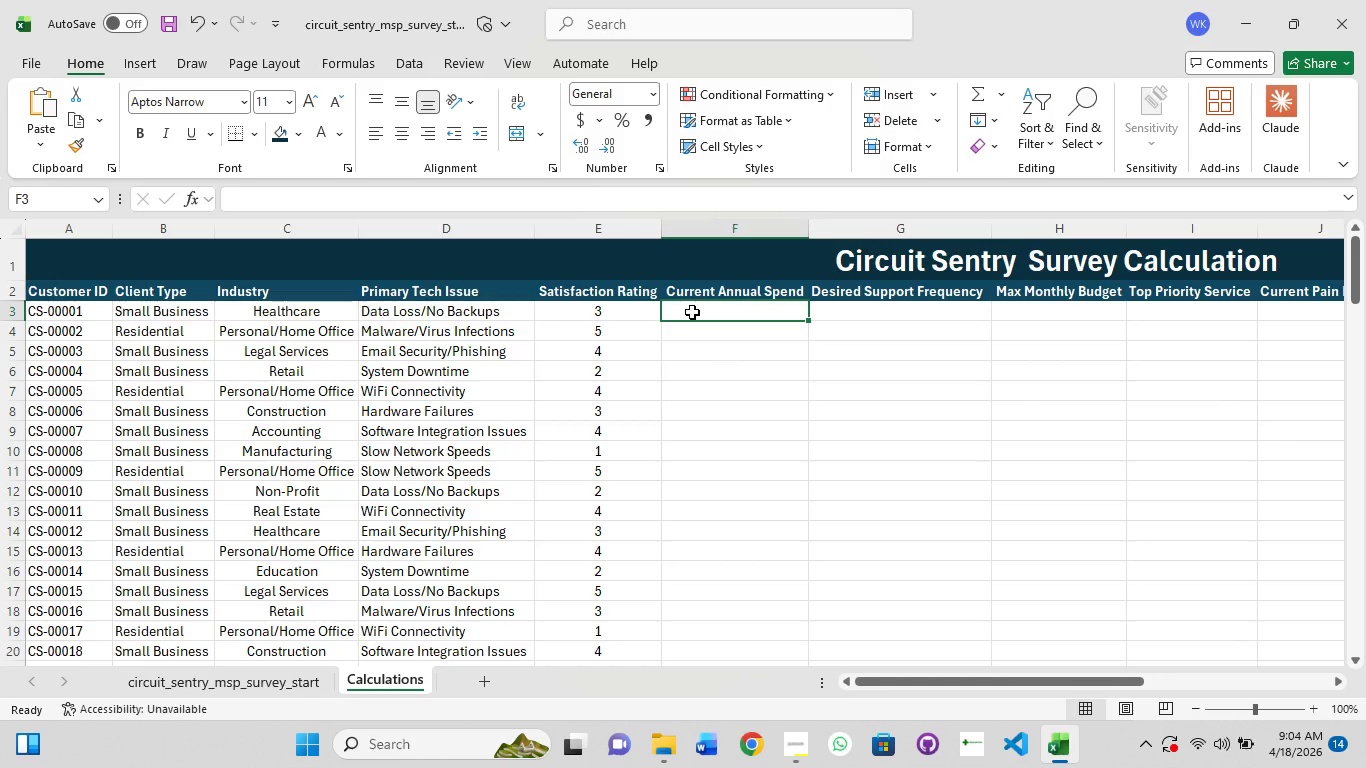 
key(Equal)
 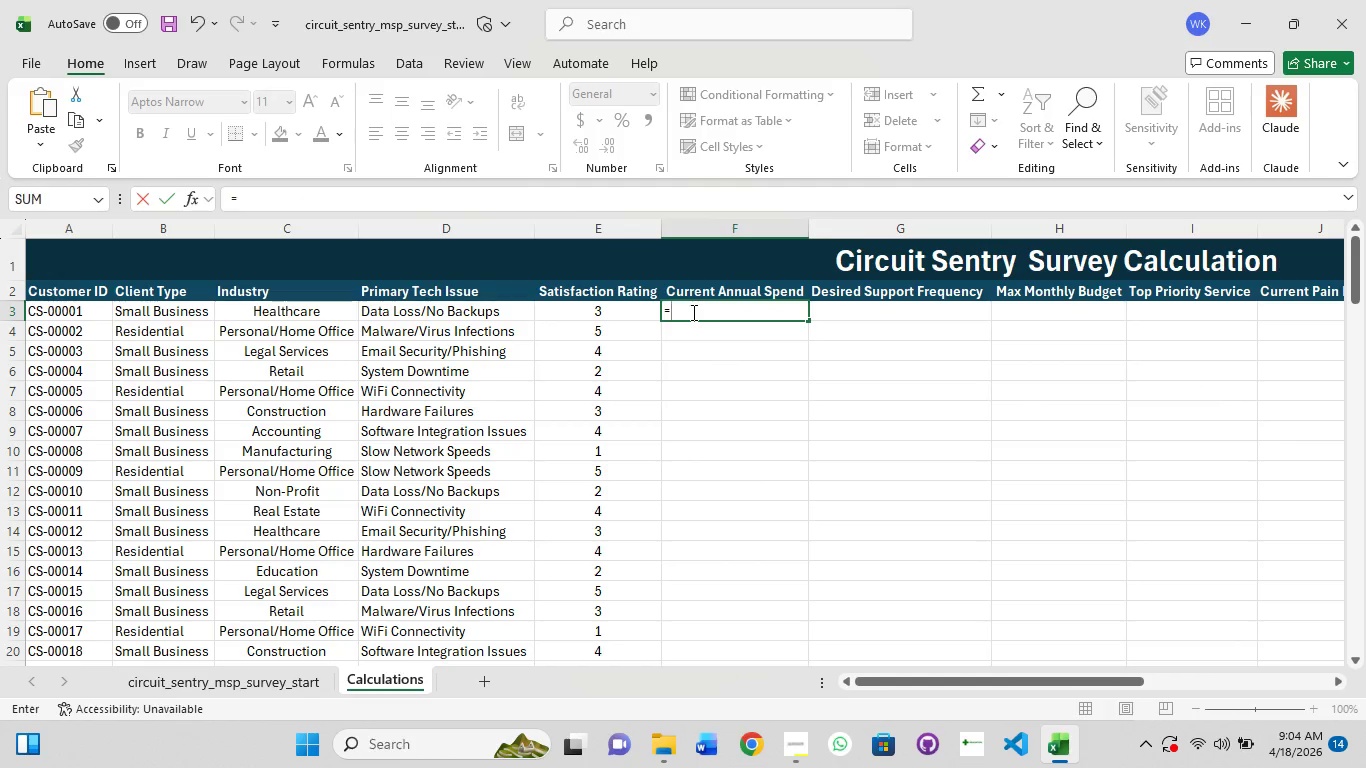 
key(Control+V)
 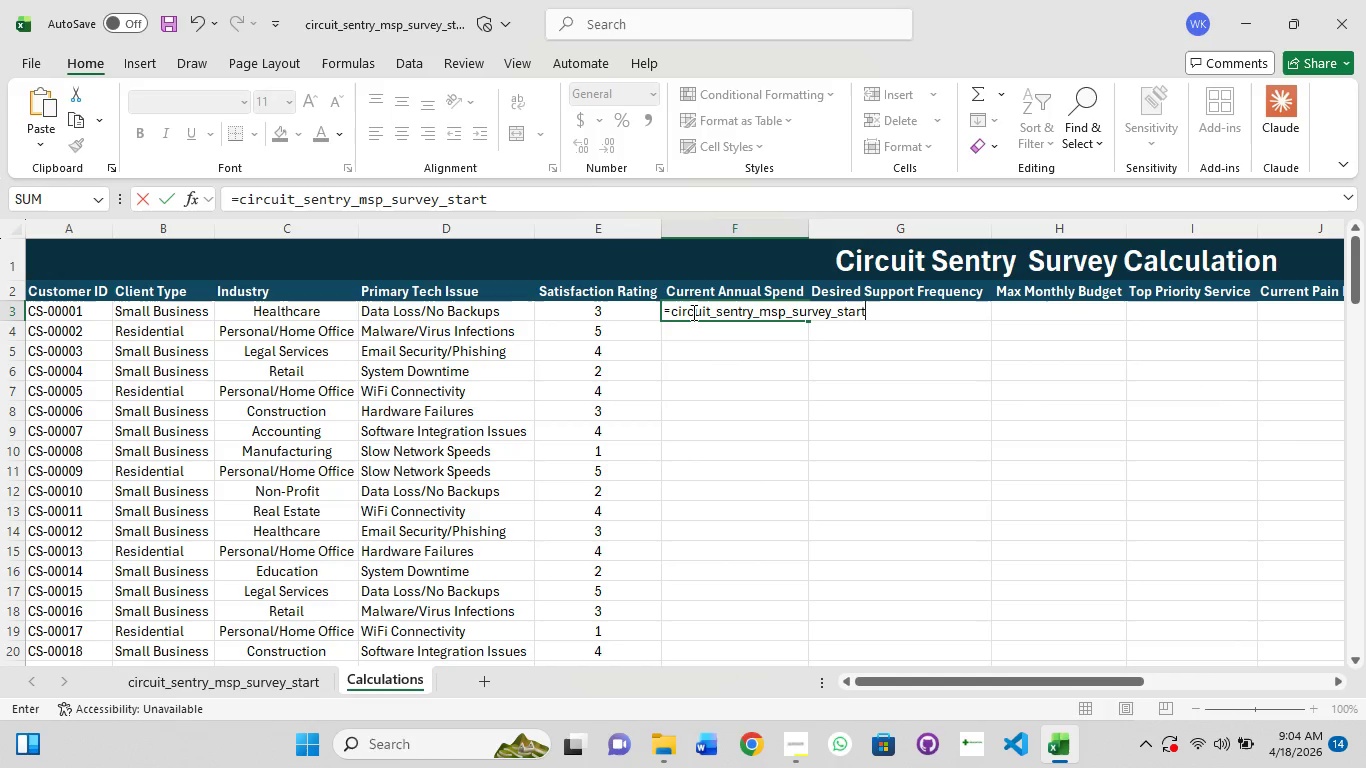 
type(!F3)
 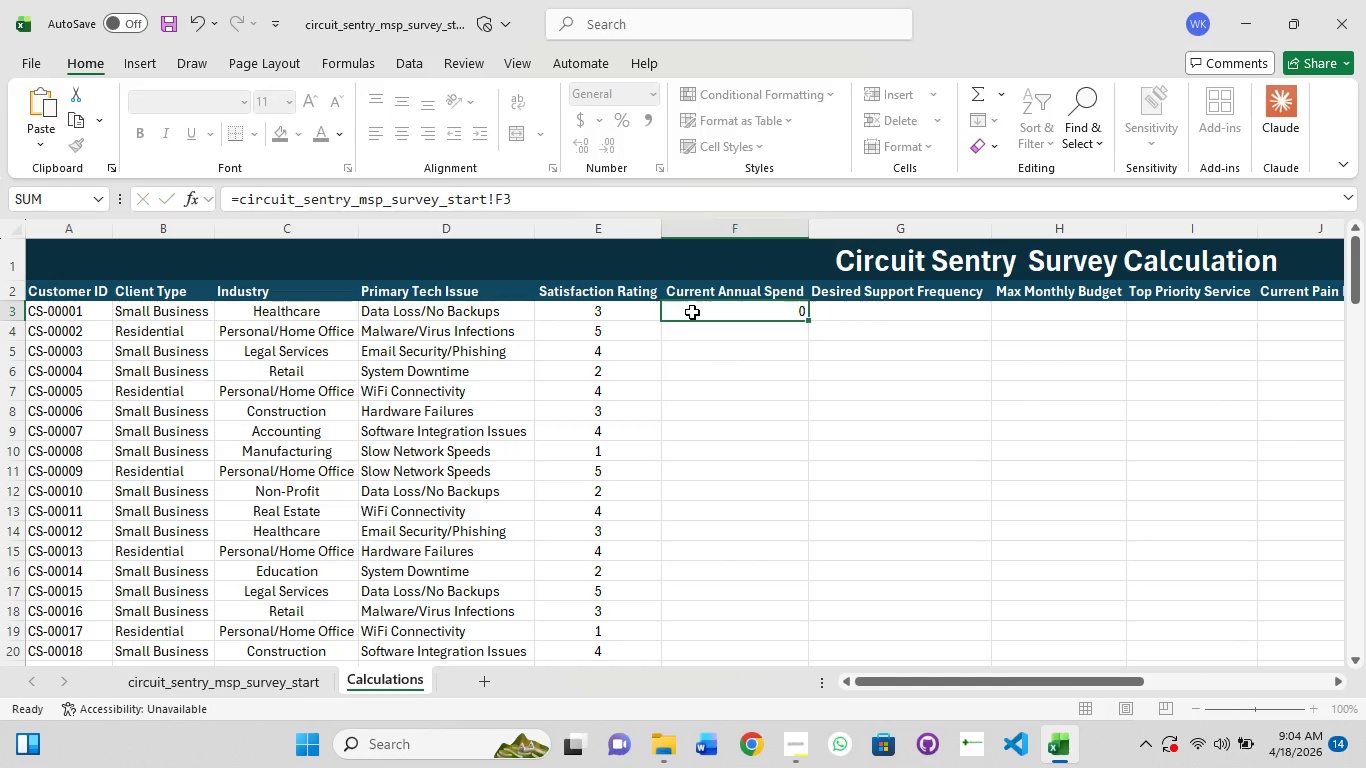 
key(Enter)
 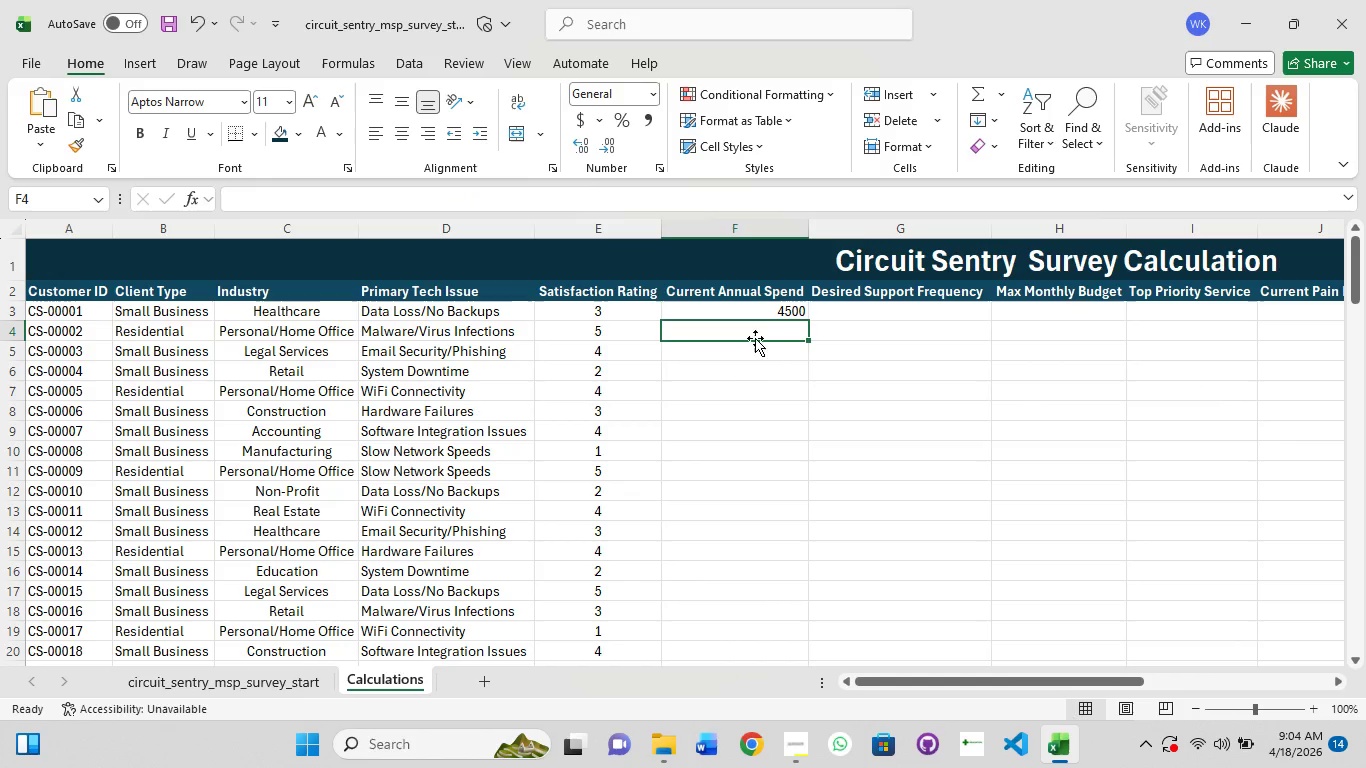 
left_click([767, 306])
 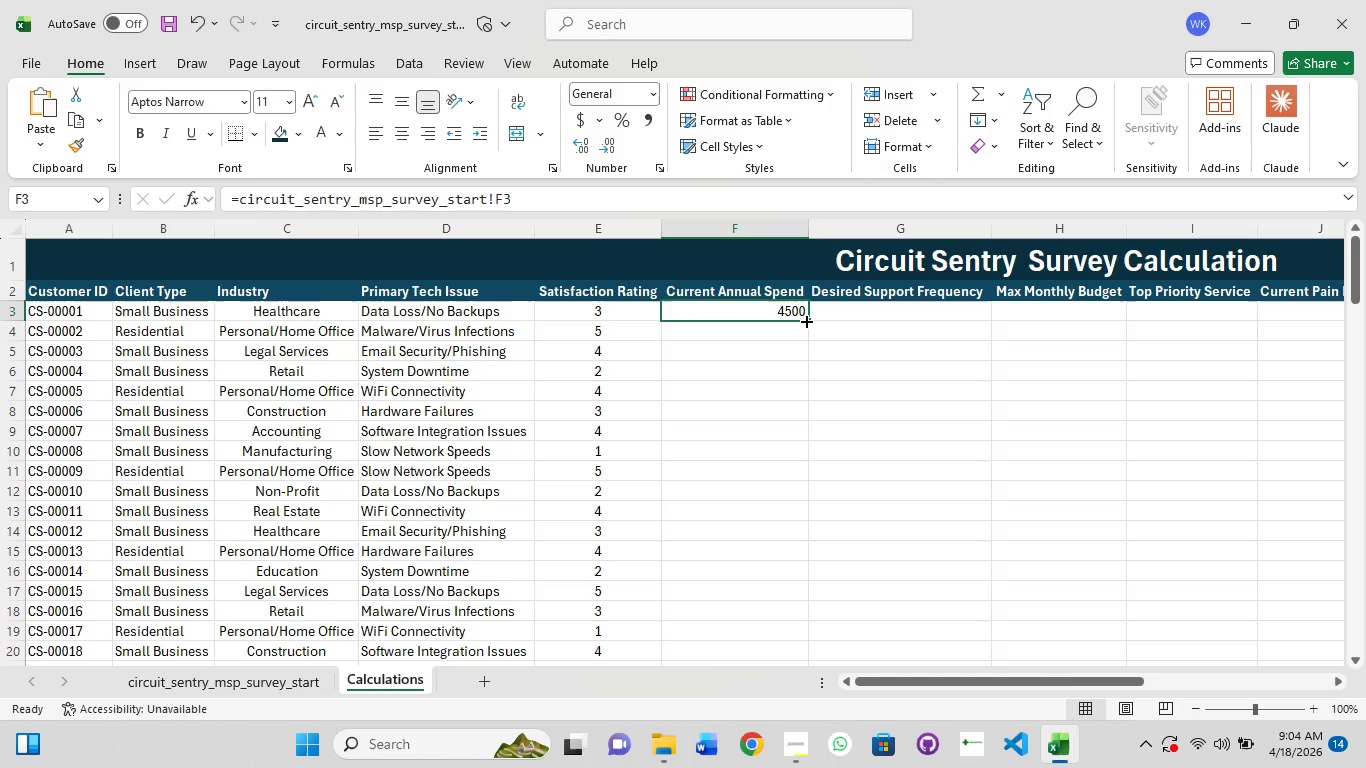 
left_click_drag(start_coordinate=[805, 320], to_coordinate=[757, 572])
 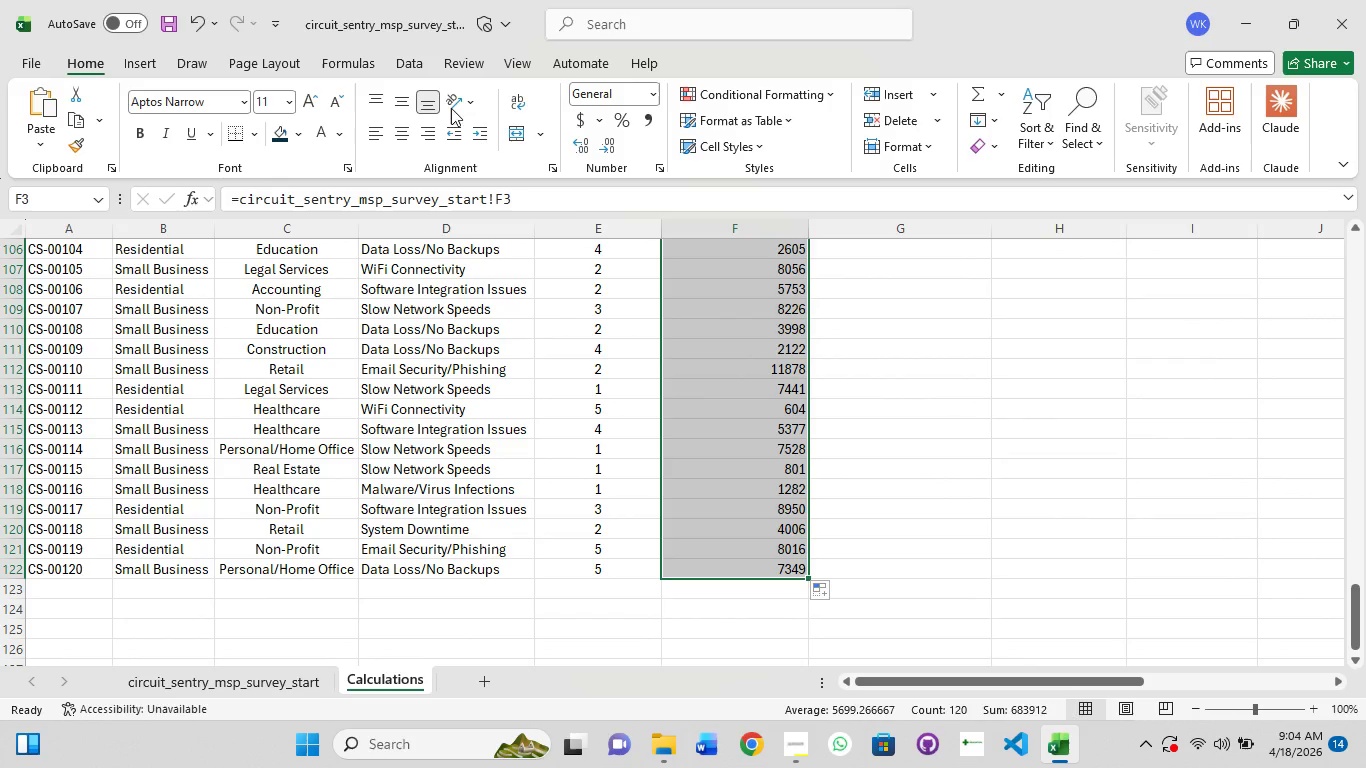 
left_click([392, 132])
 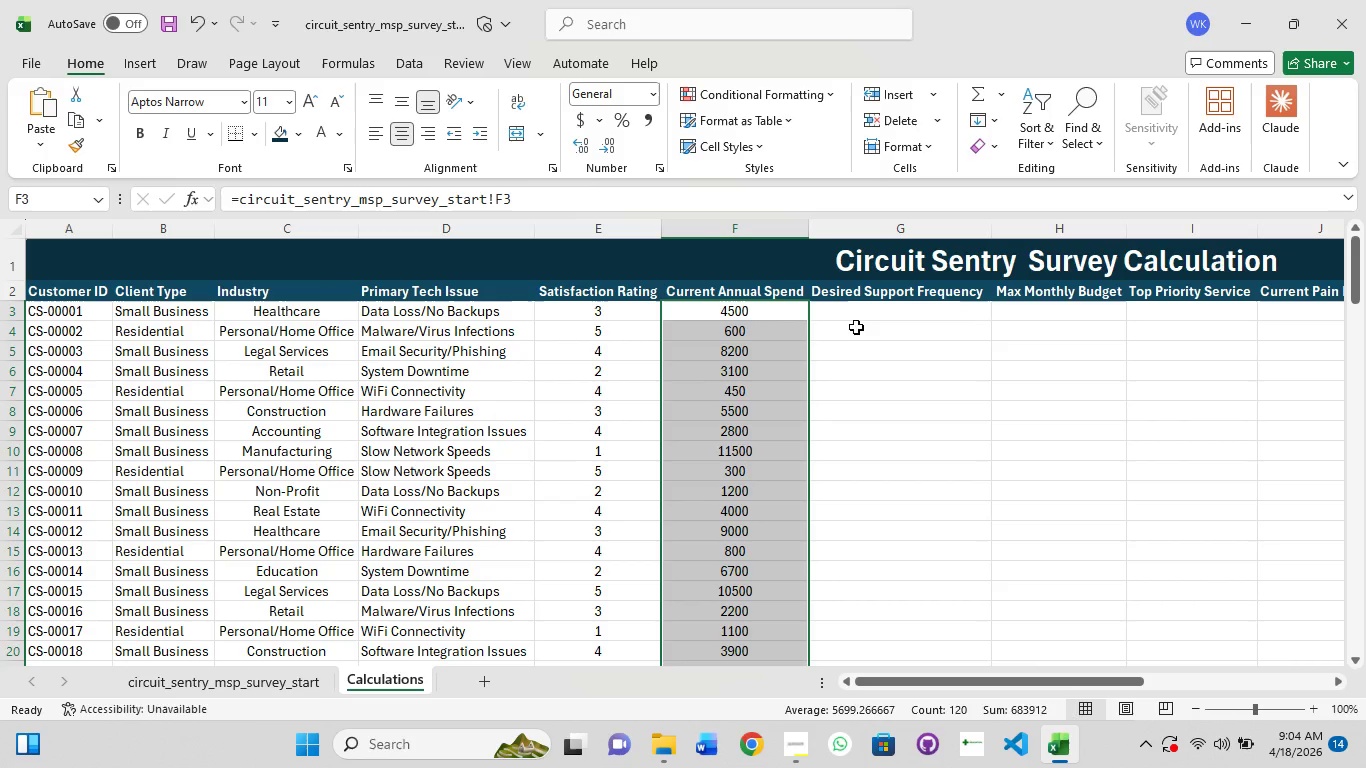 
left_click([857, 306])
 